 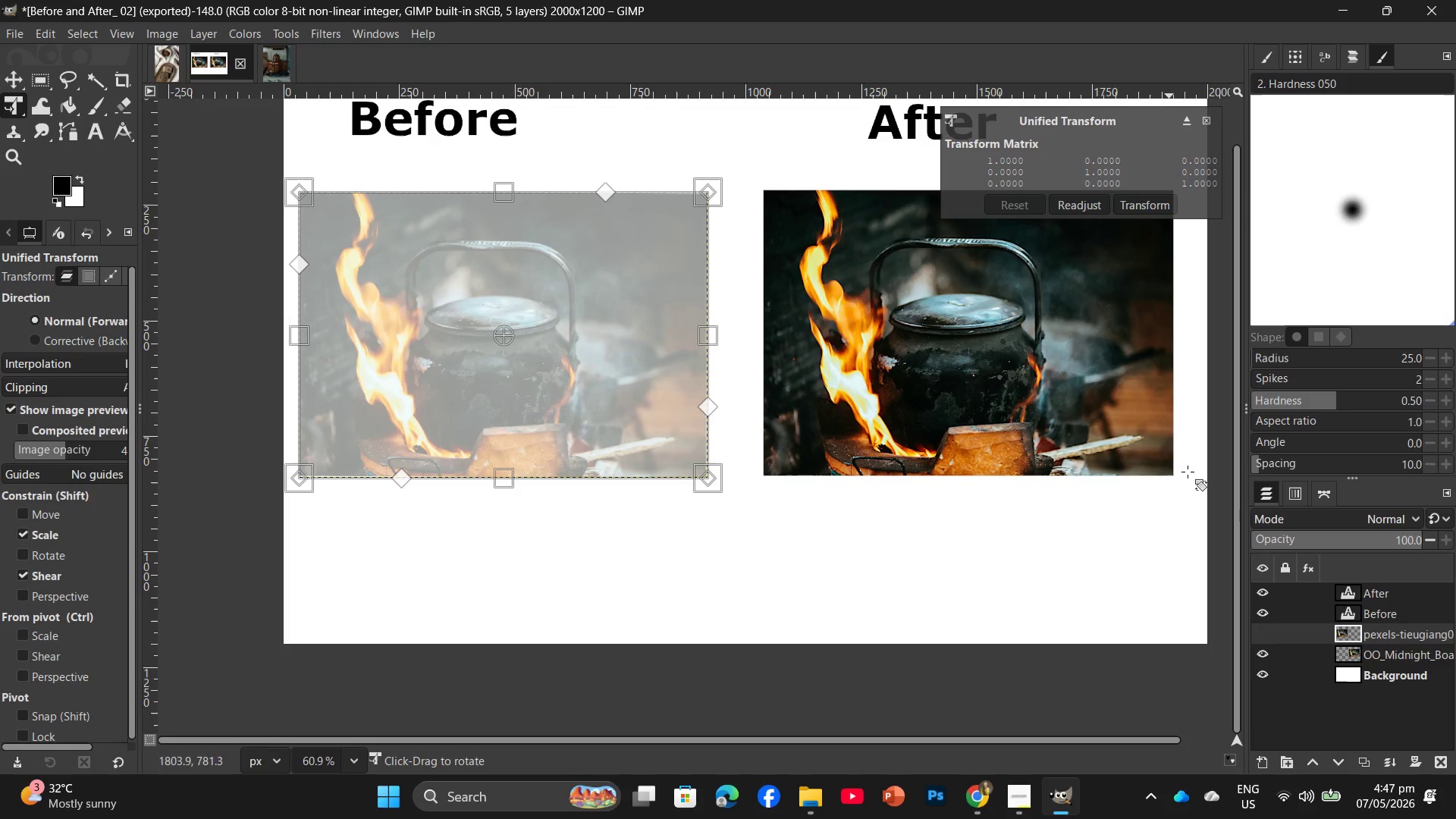 
left_click_drag(start_coordinate=[1391, 636], to_coordinate=[1442, 753])
 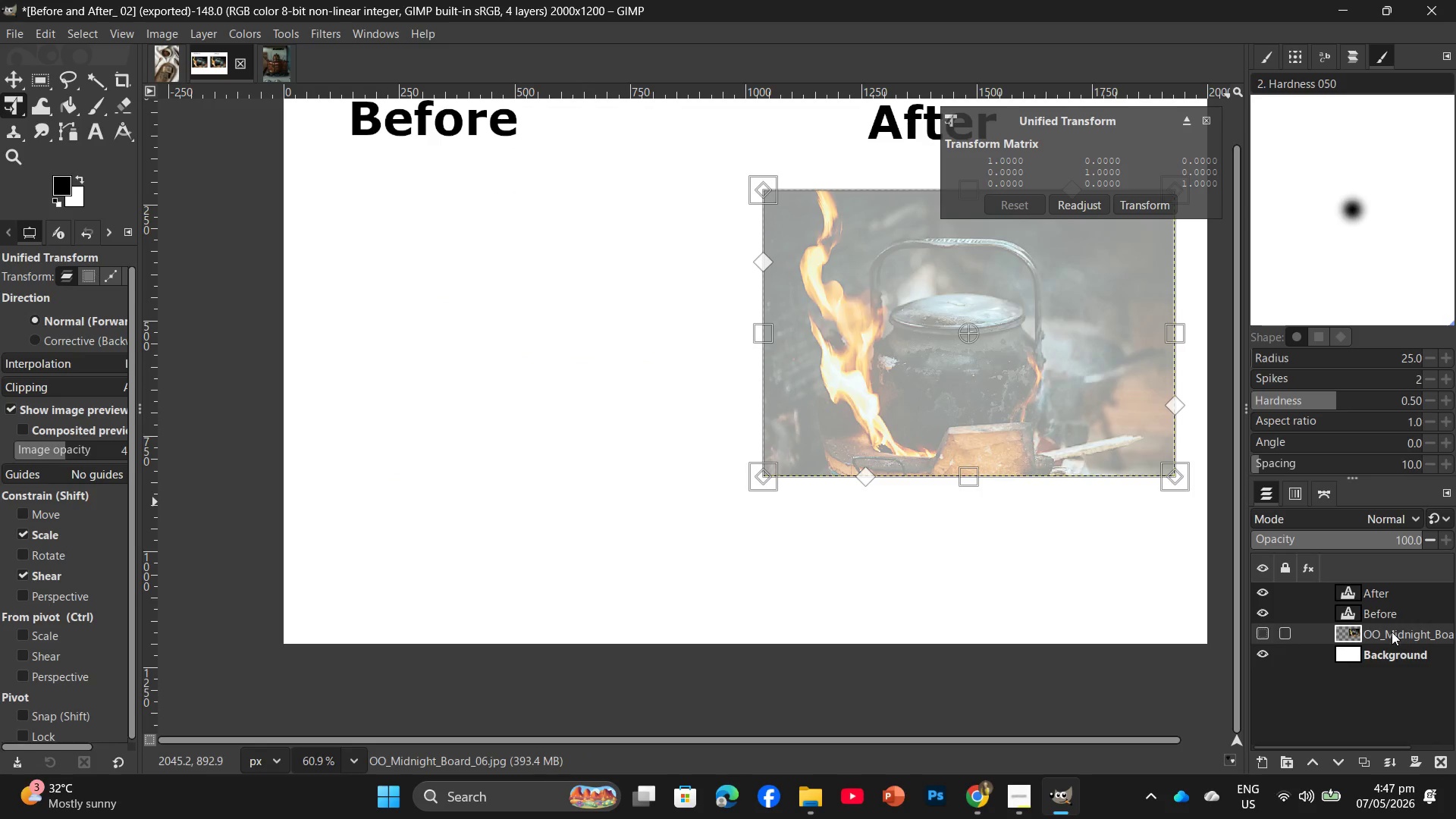 
left_click_drag(start_coordinate=[1392, 632], to_coordinate=[1442, 764])
 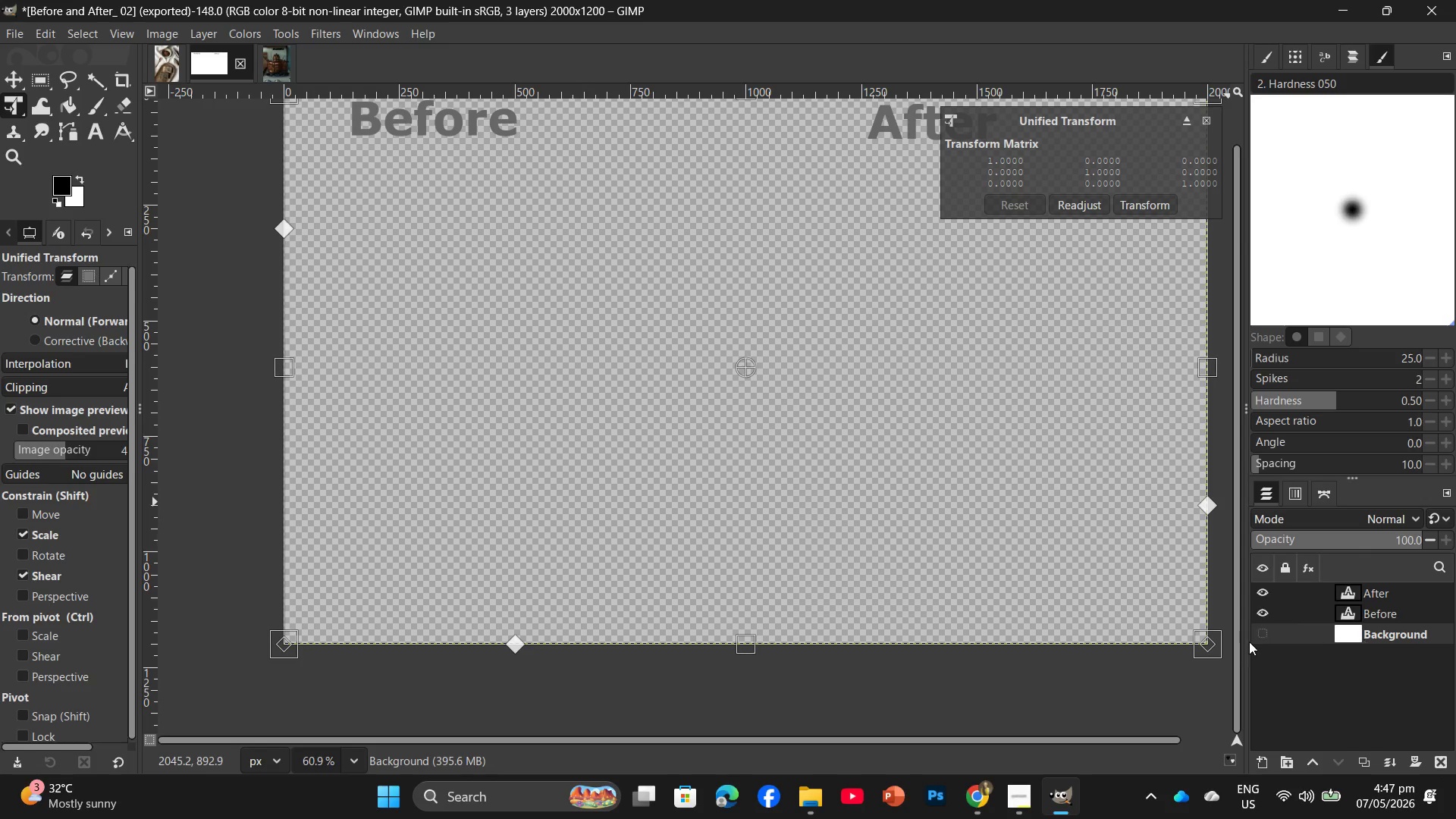 
left_click([1260, 641])
 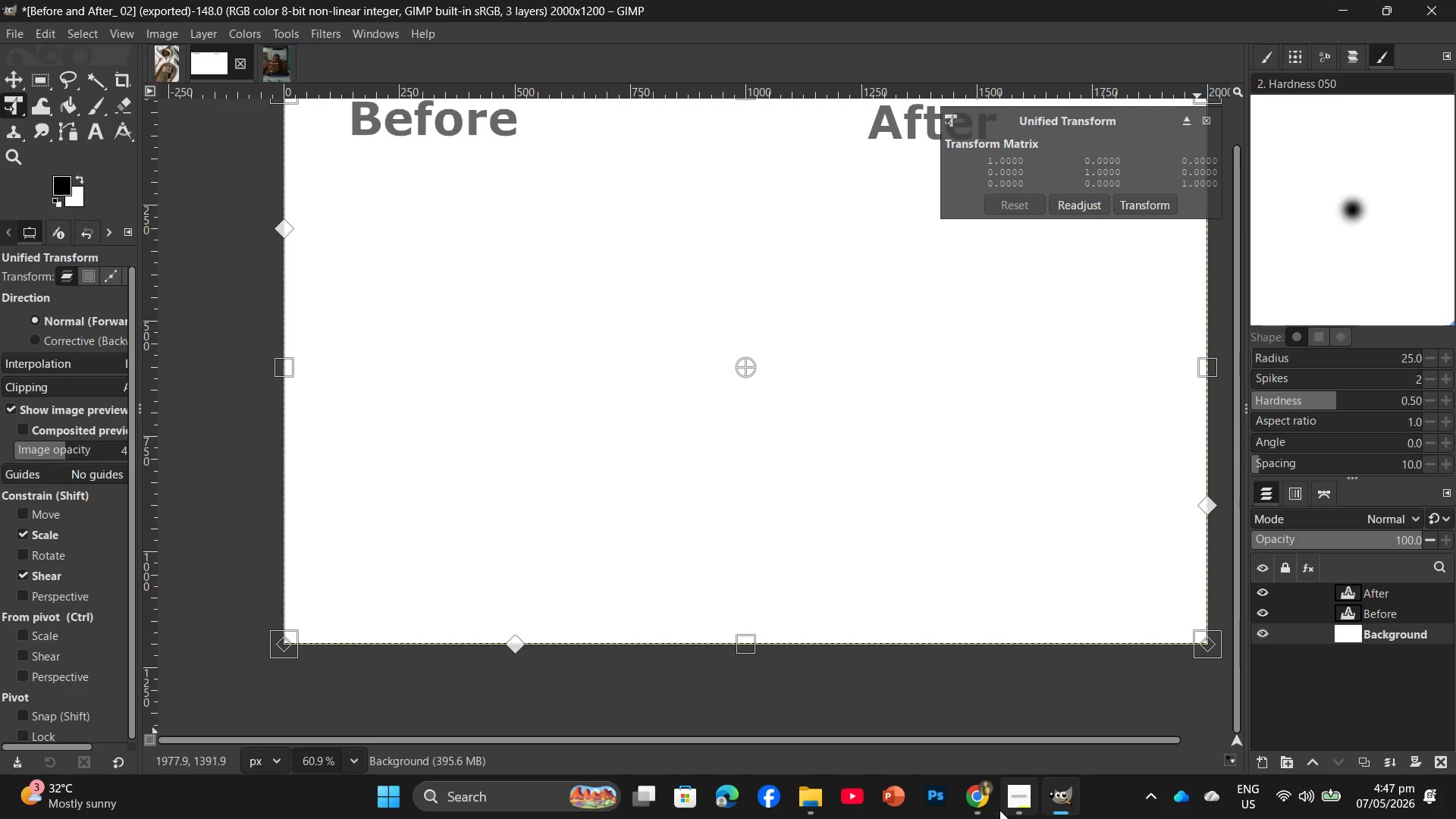 
left_click([982, 805])
 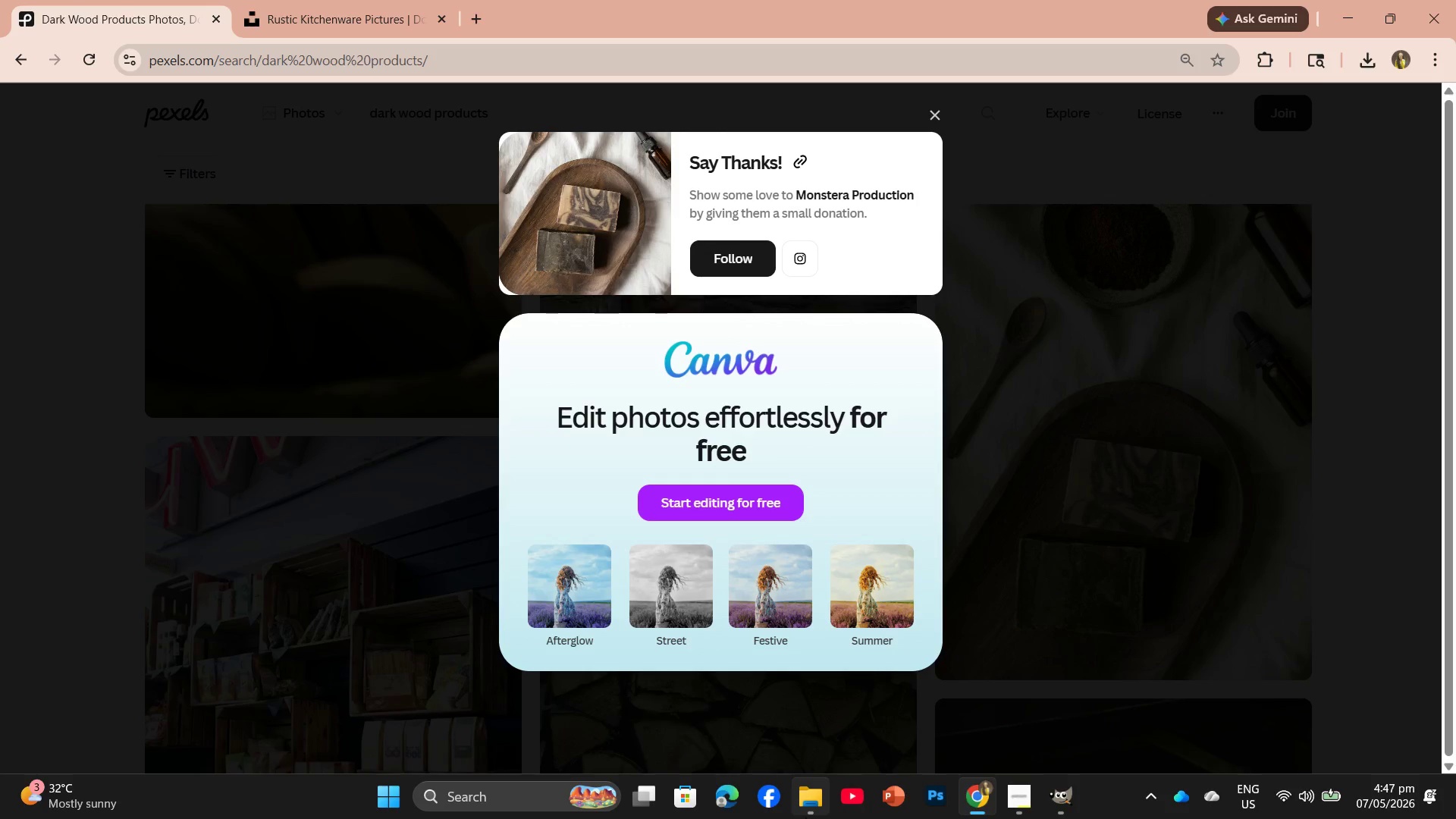 
left_click([817, 811])
 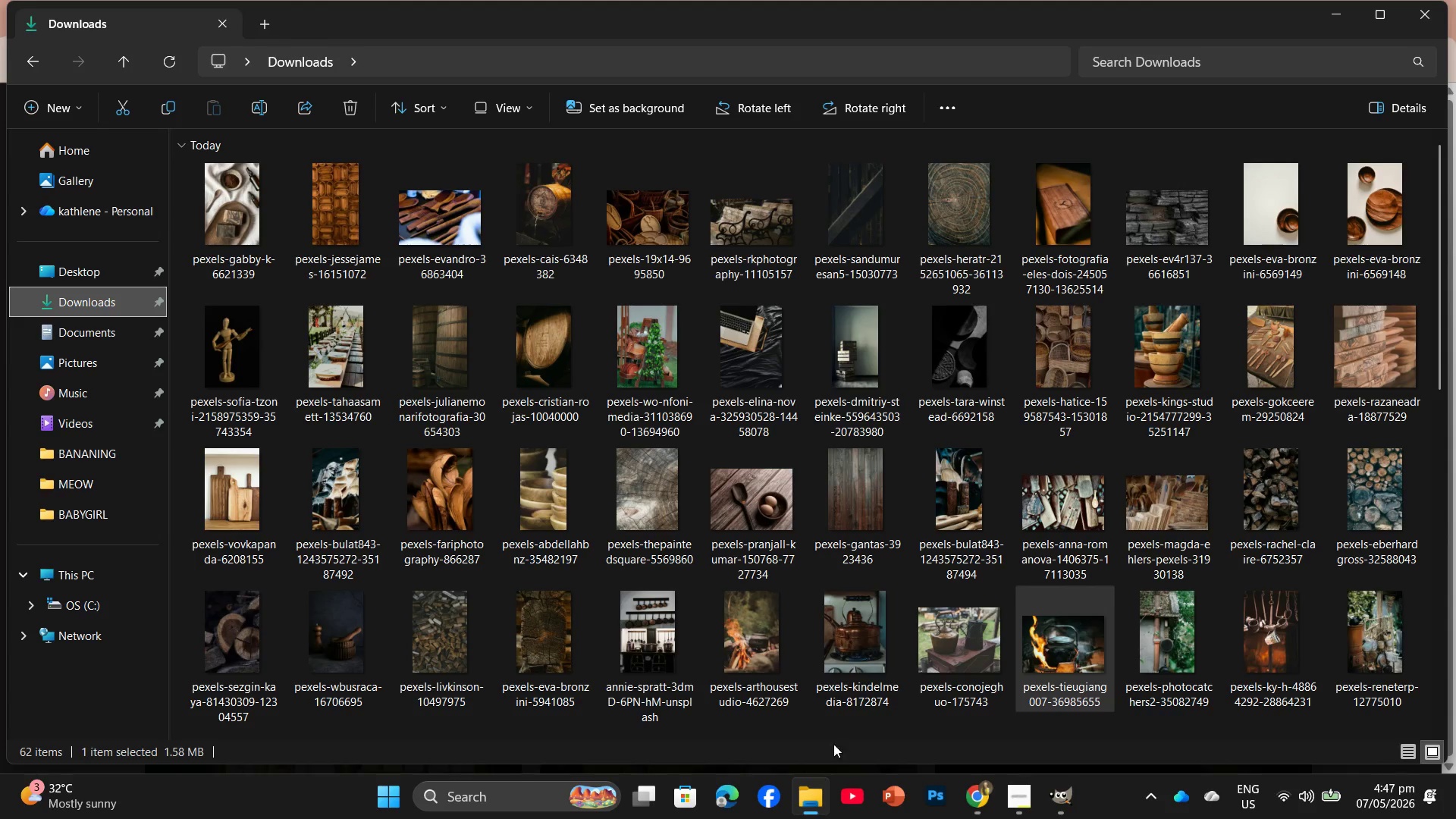 
mouse_move([926, 577])
 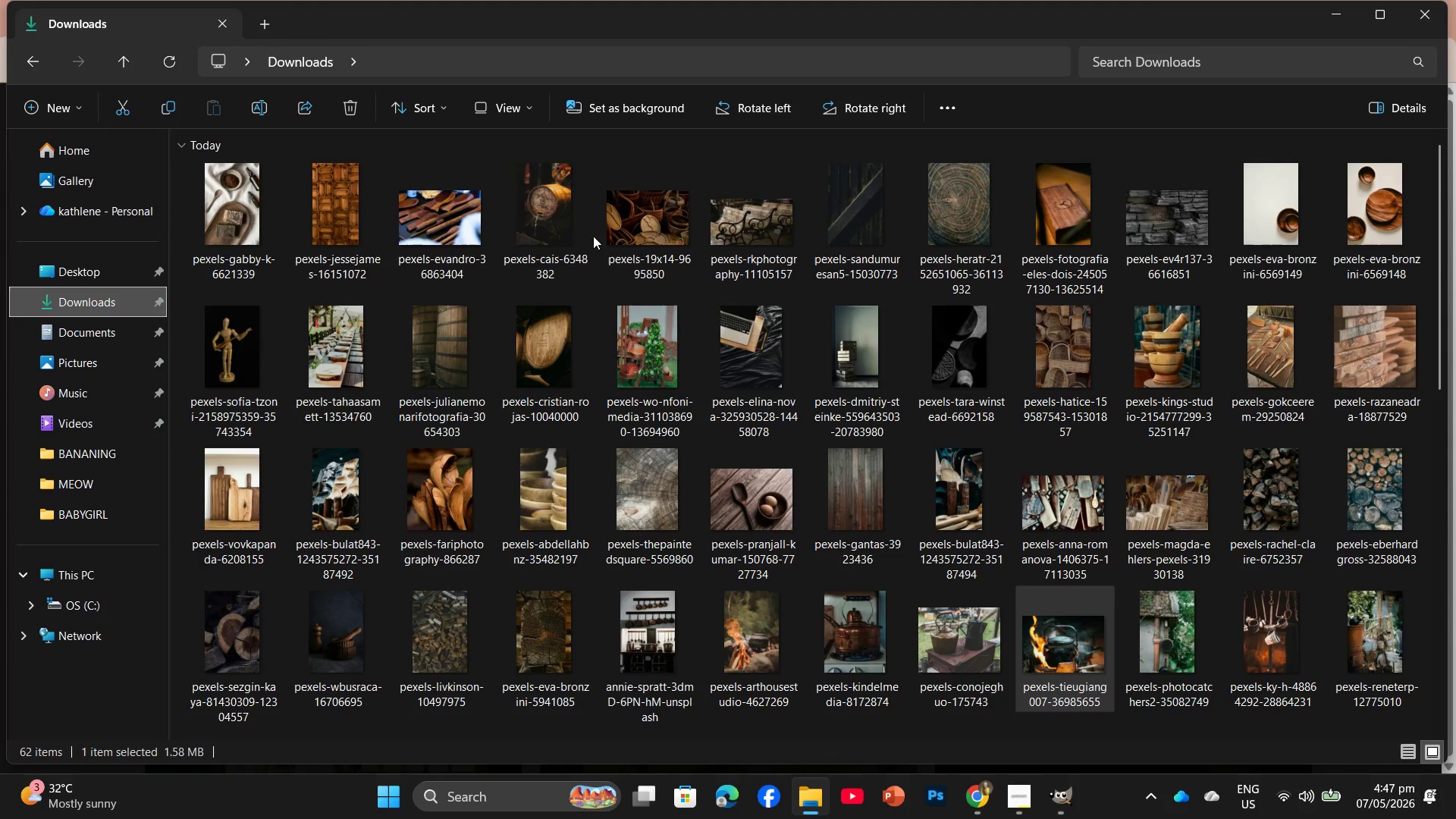 
wait(12.0)
 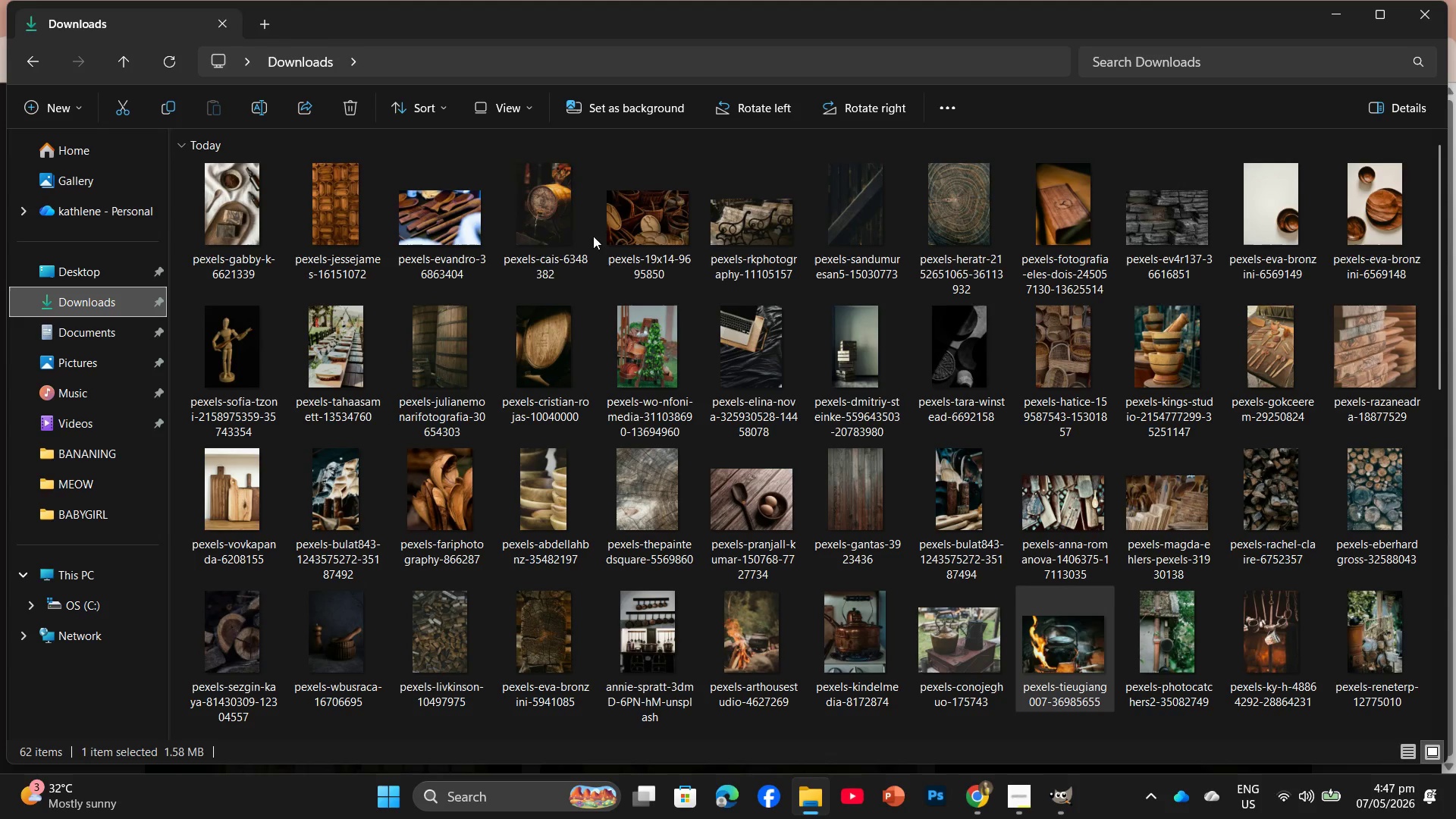 
left_click_drag(start_coordinate=[422, 491], to_coordinate=[1019, 479])
 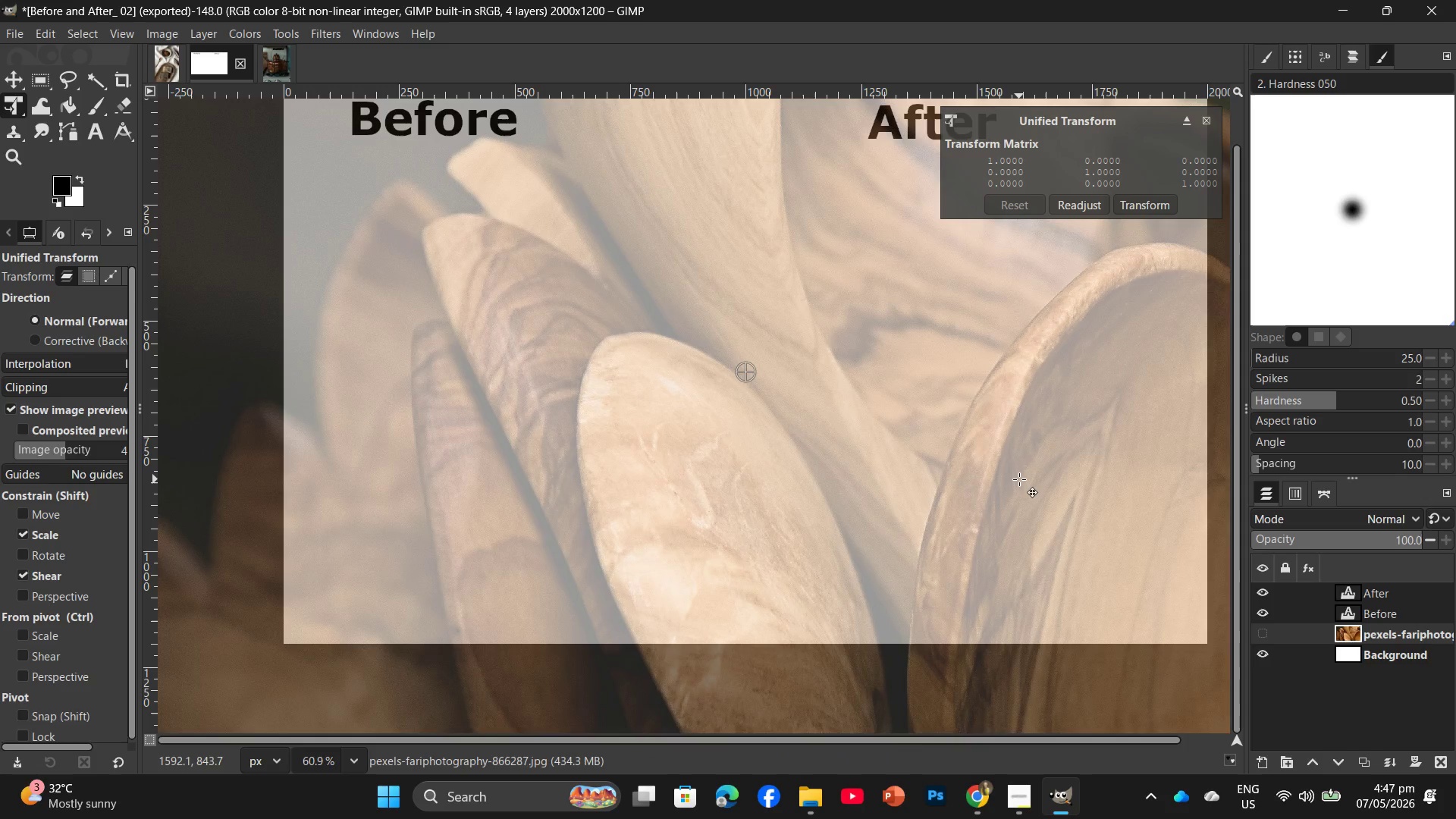 
hold_key(key=ControlLeft, duration=2.61)
scroll: coordinate [977, 450], scroll_direction: down, amount: 13.0
 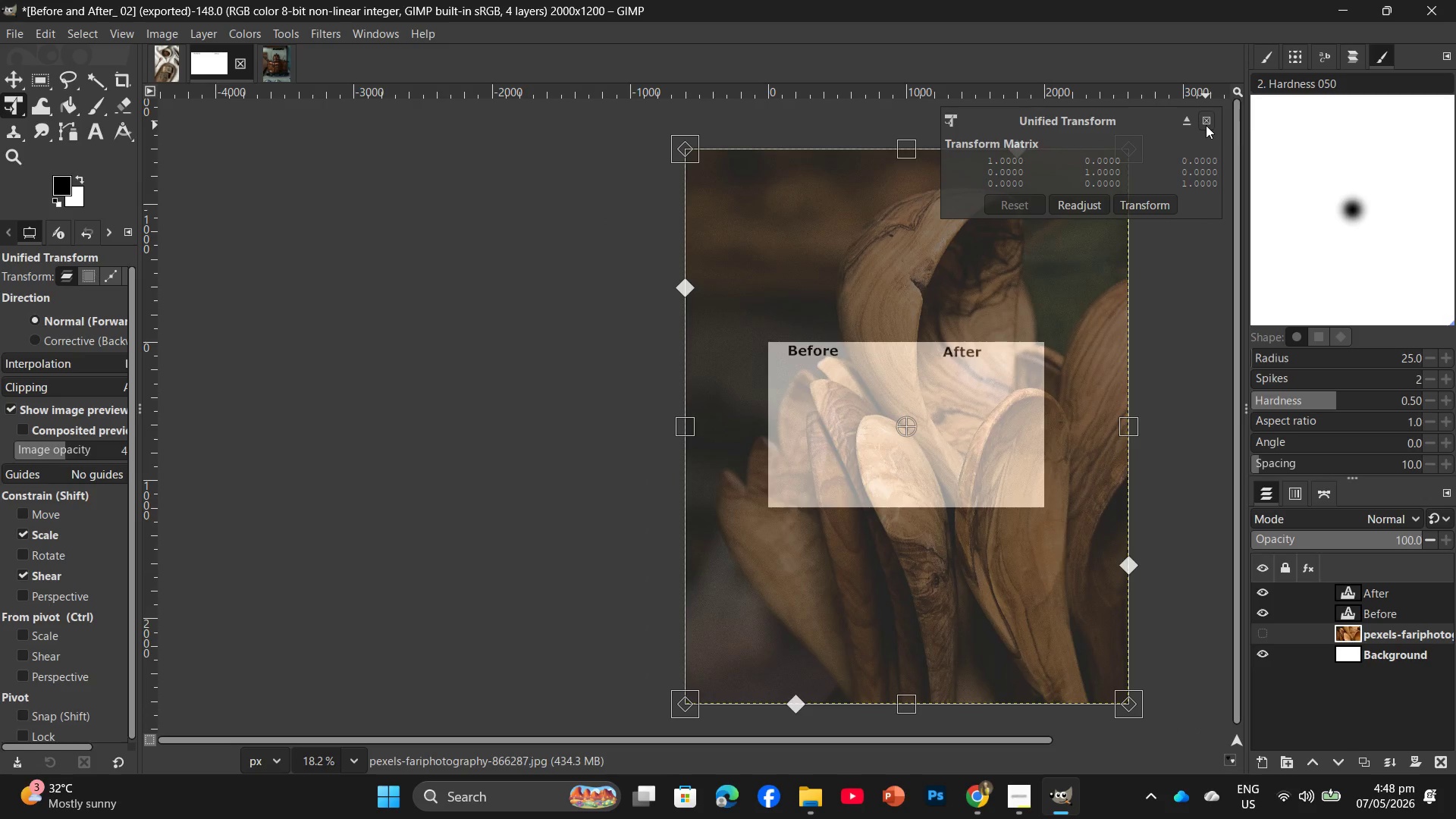 
left_click([1206, 121])
 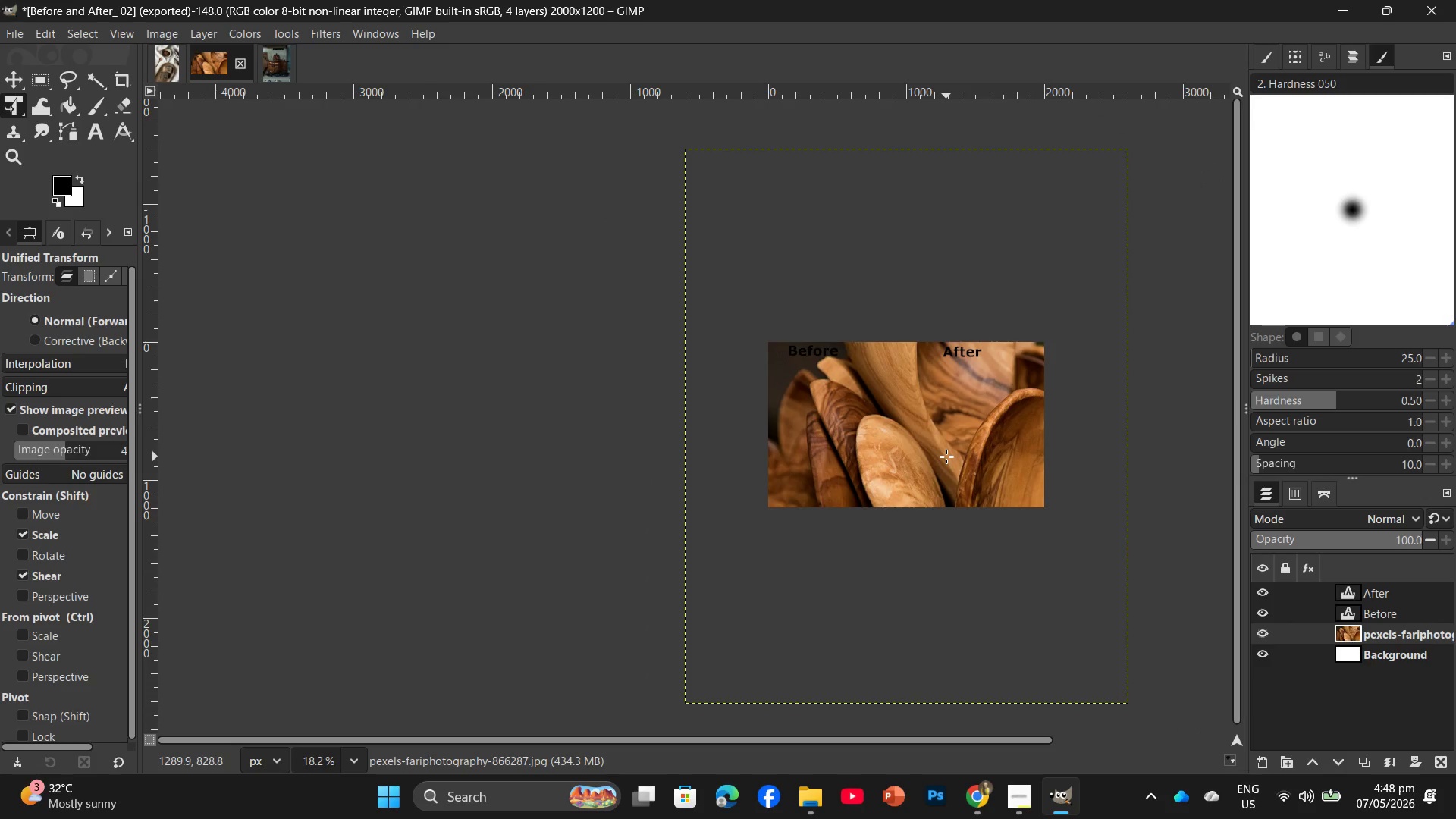 
left_click([946, 457])
 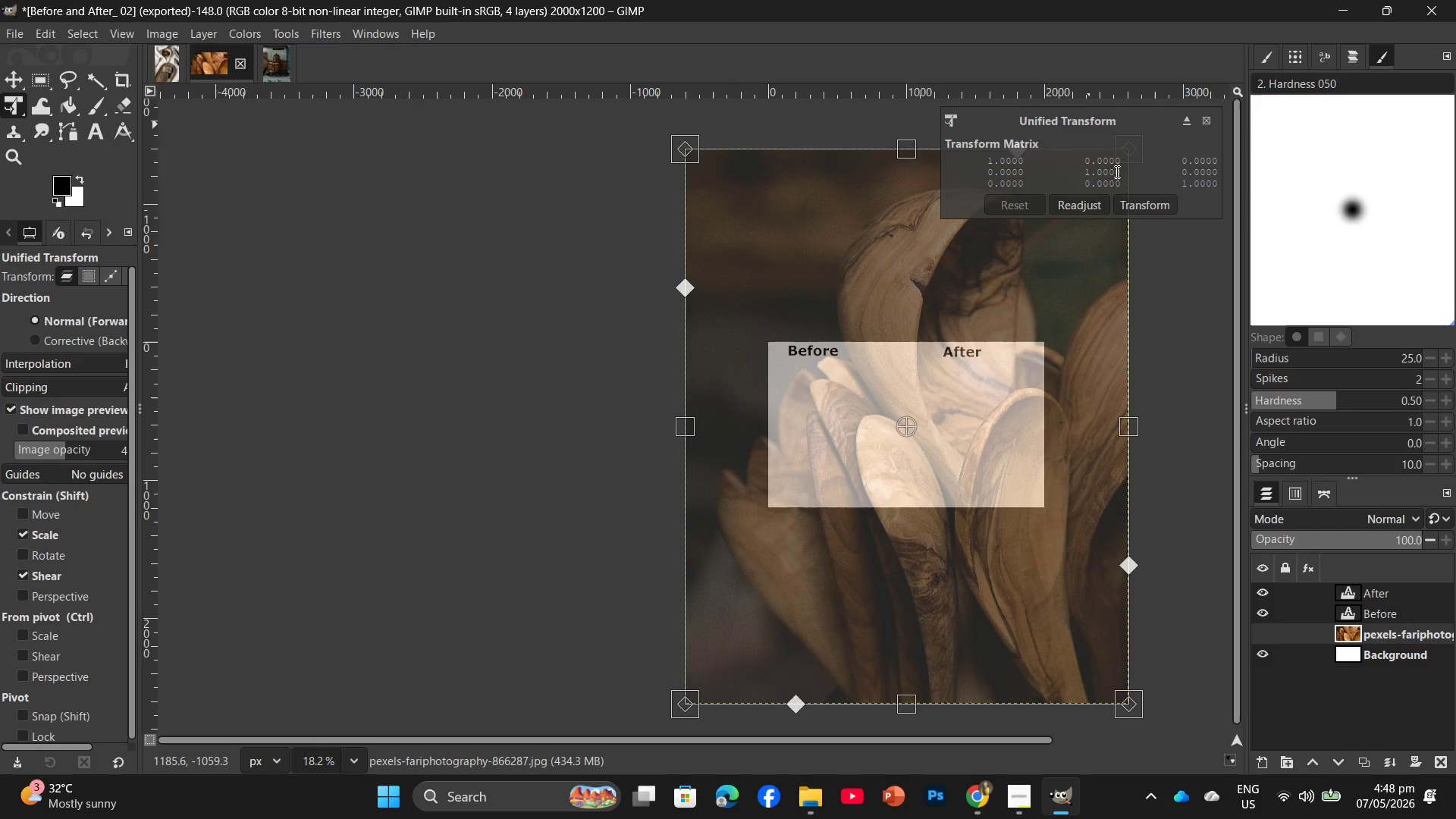 
left_click_drag(start_coordinate=[1131, 121], to_coordinate=[883, 155])
 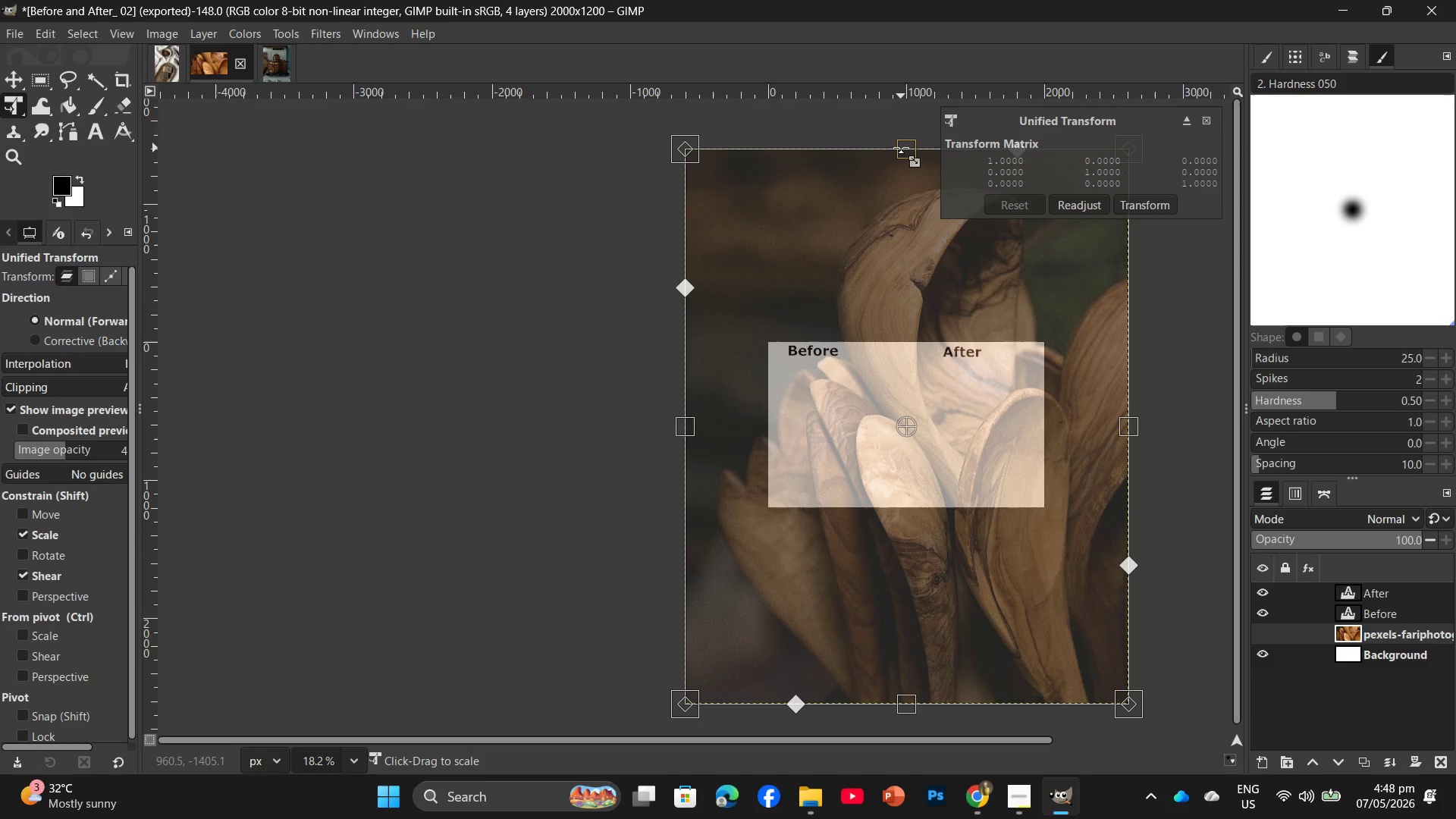 
left_click_drag(start_coordinate=[903, 148], to_coordinate=[911, 482])
 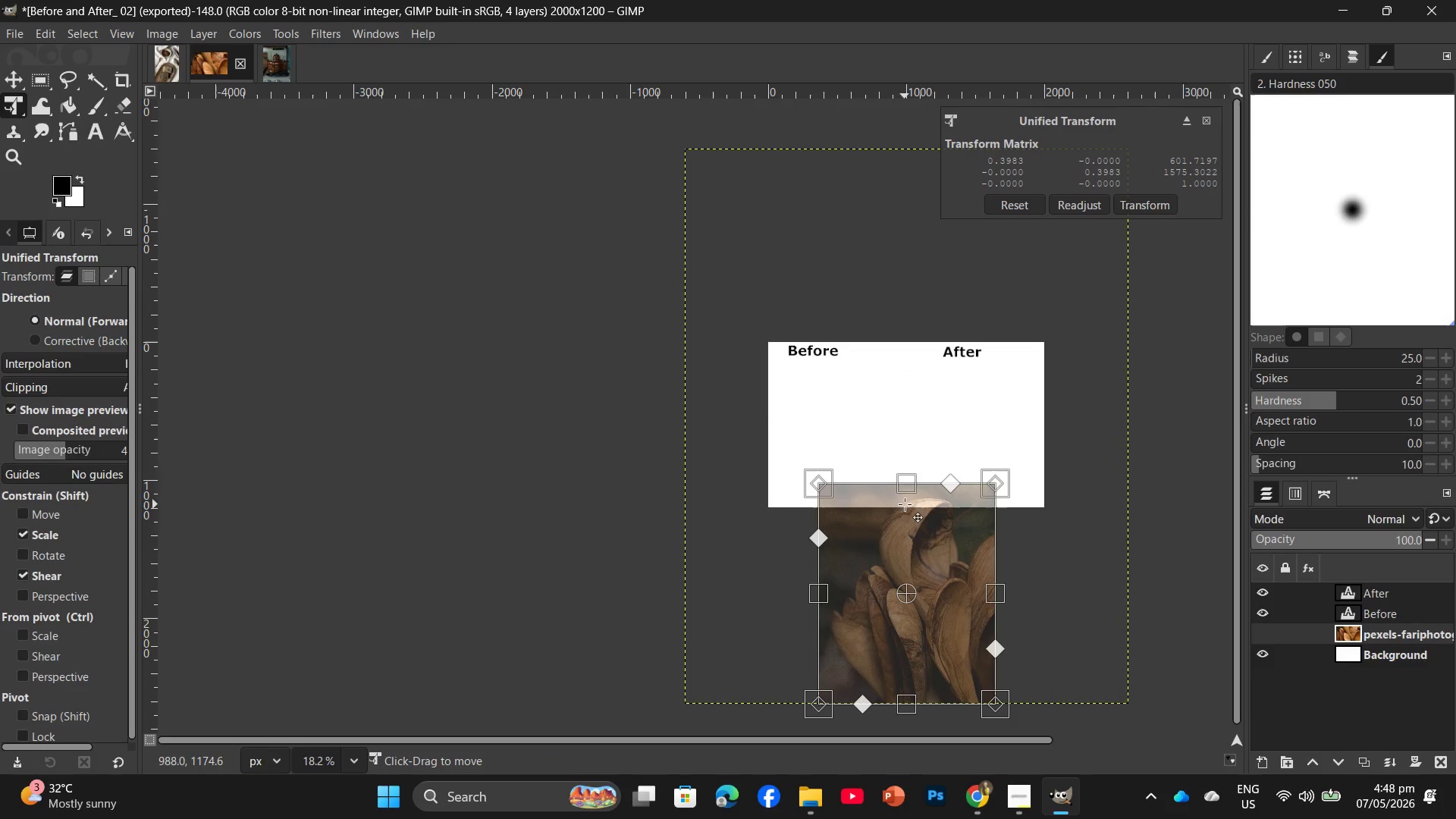 
hold_key(key=ControlLeft, duration=0.7)
 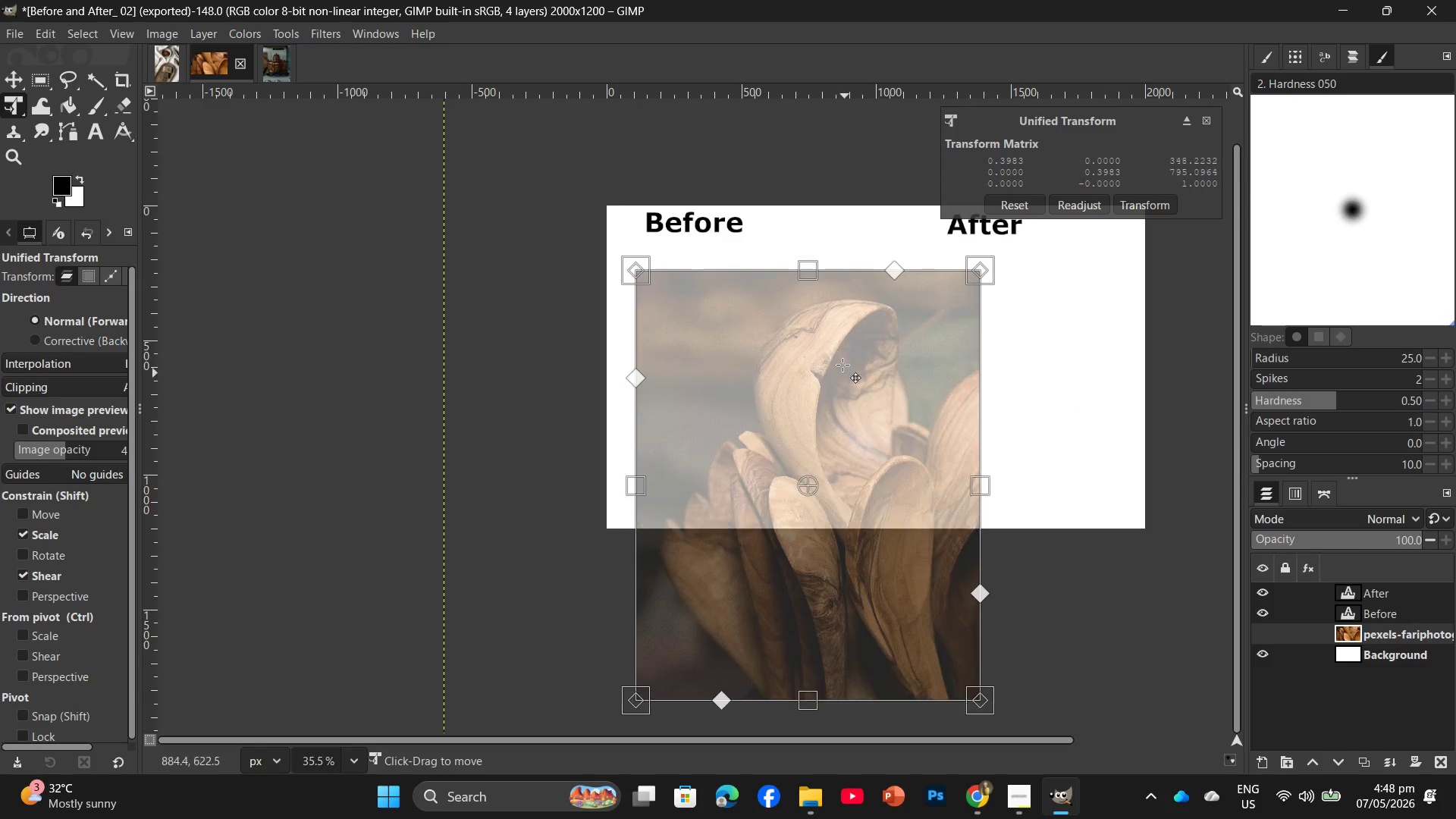 
left_click_drag(start_coordinate=[913, 583], to_coordinate=[841, 365])
 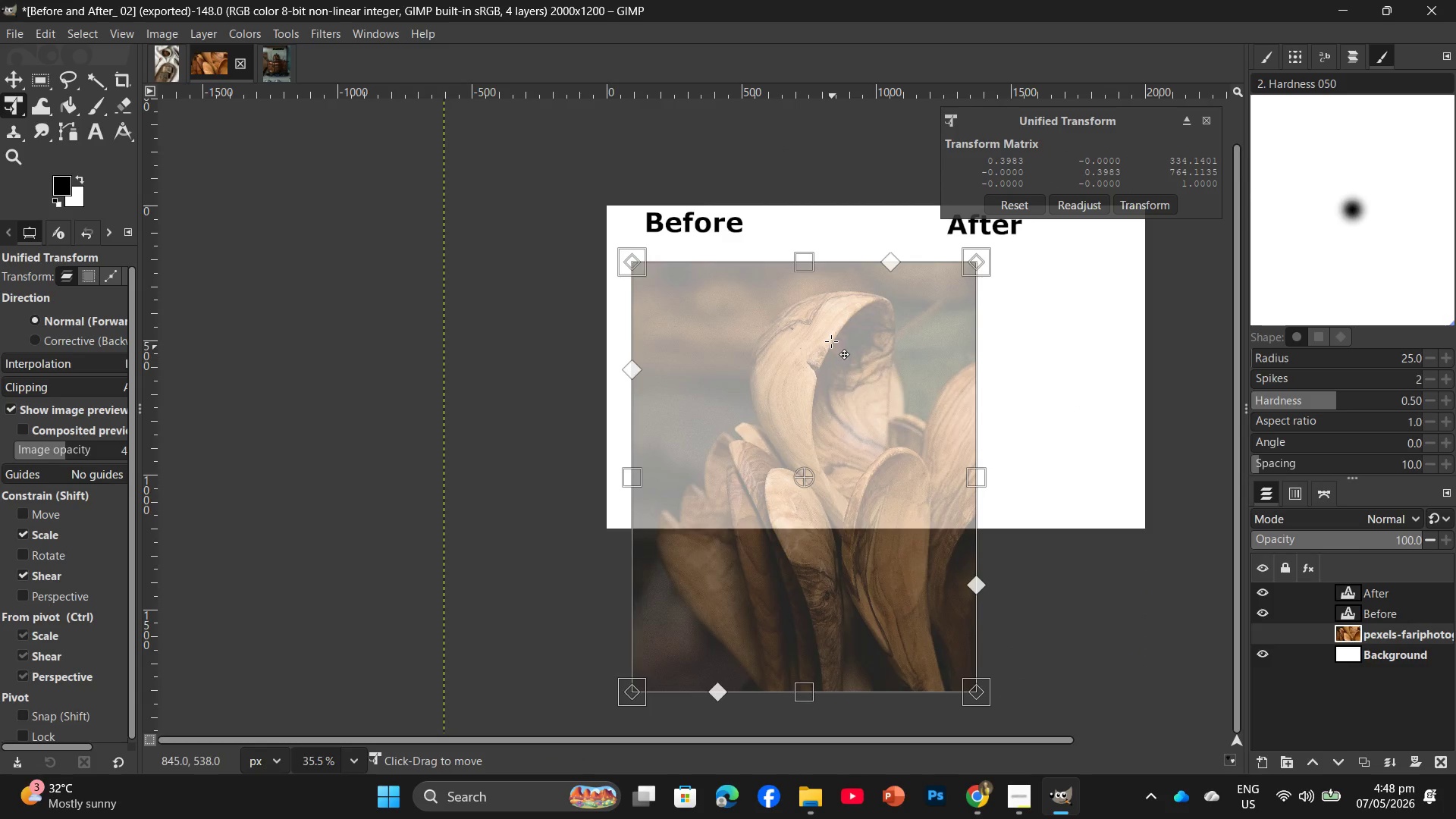 
scroll: coordinate [940, 485], scroll_direction: up, amount: 7.0
 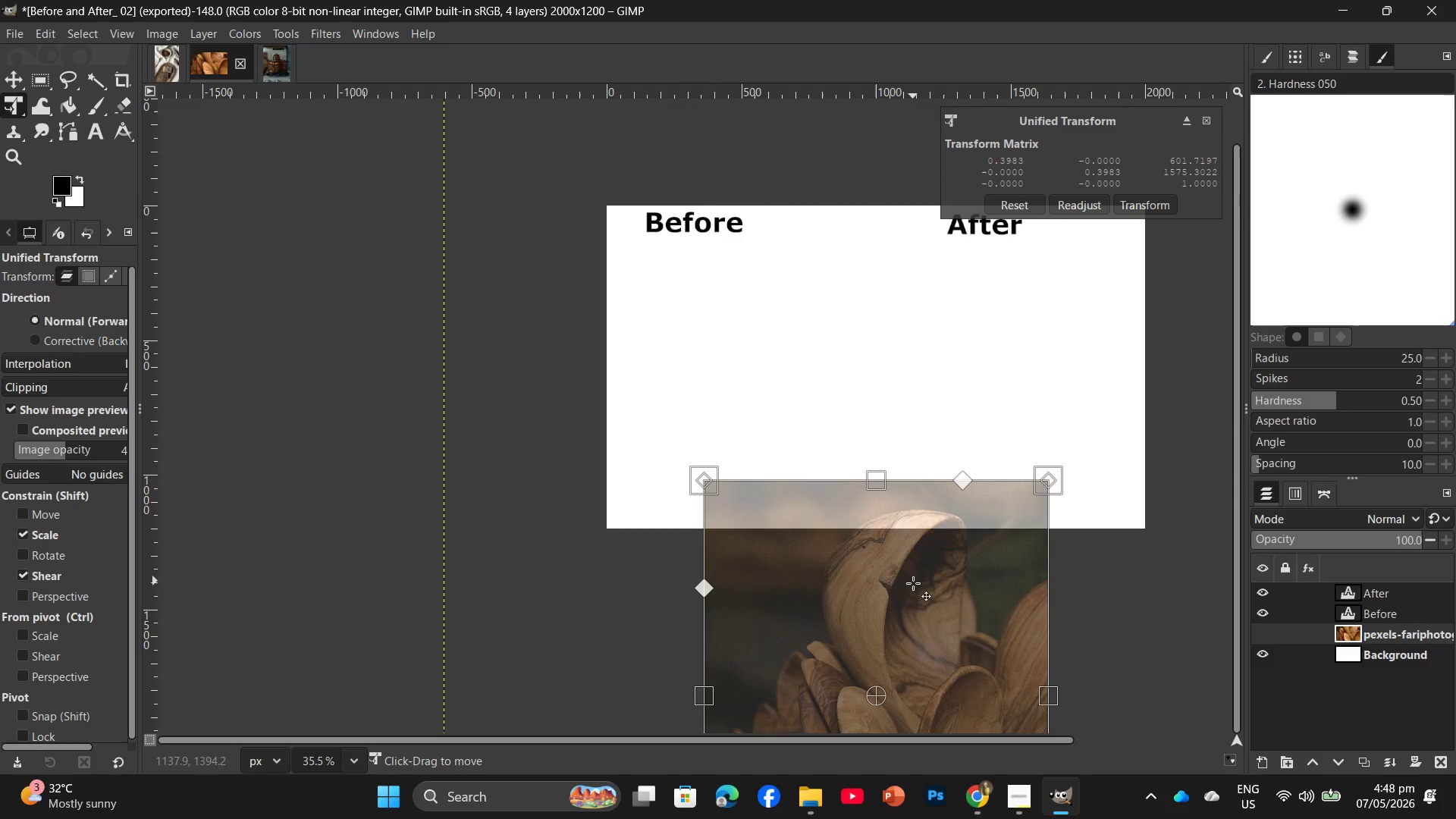 
hold_key(key=ControlLeft, duration=0.92)
scroll: coordinate [827, 326], scroll_direction: up, amount: 5.0
 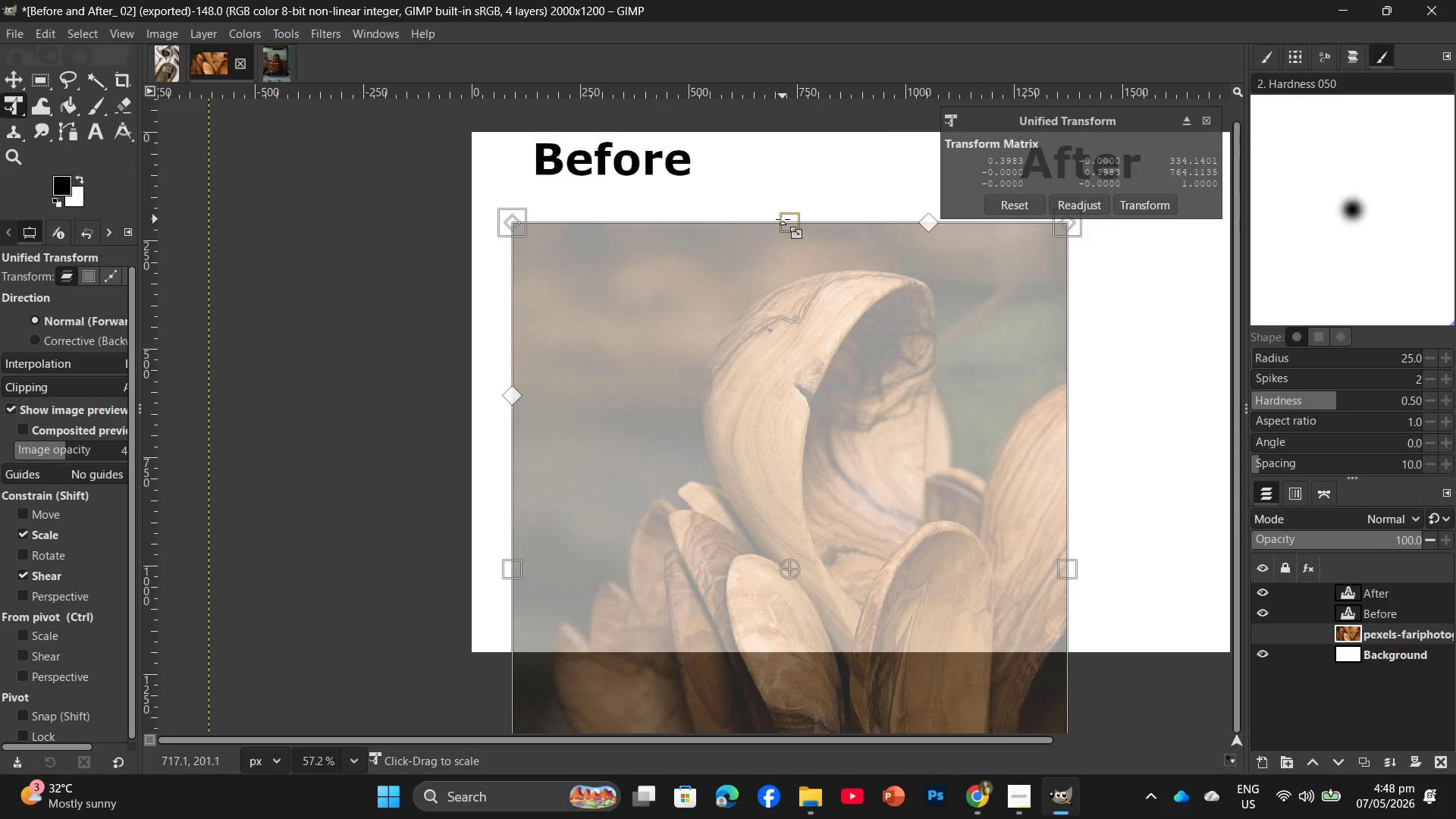 
left_click_drag(start_coordinate=[788, 228], to_coordinate=[789, 530])
 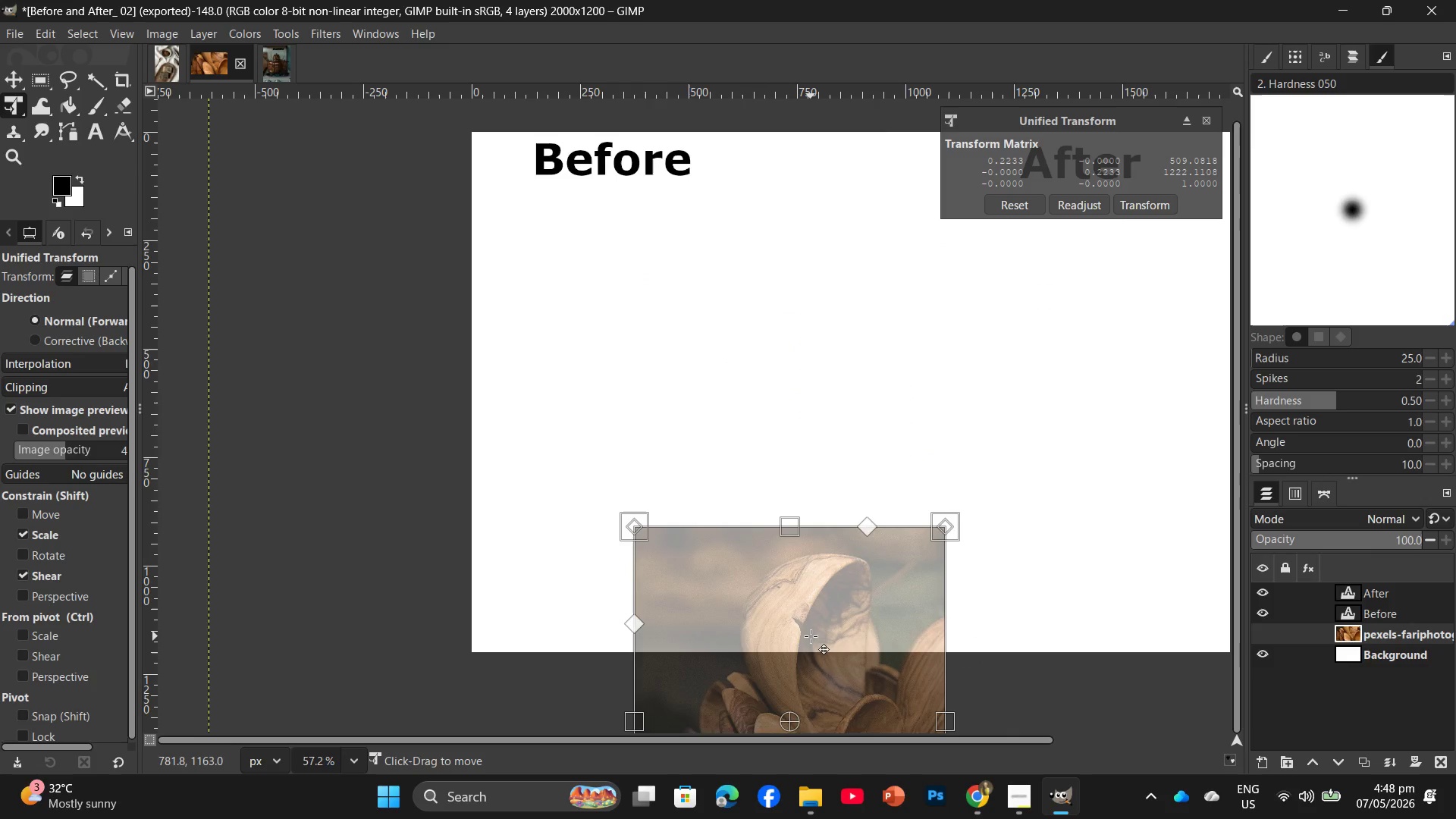 
left_click_drag(start_coordinate=[786, 627], to_coordinate=[654, 292])
 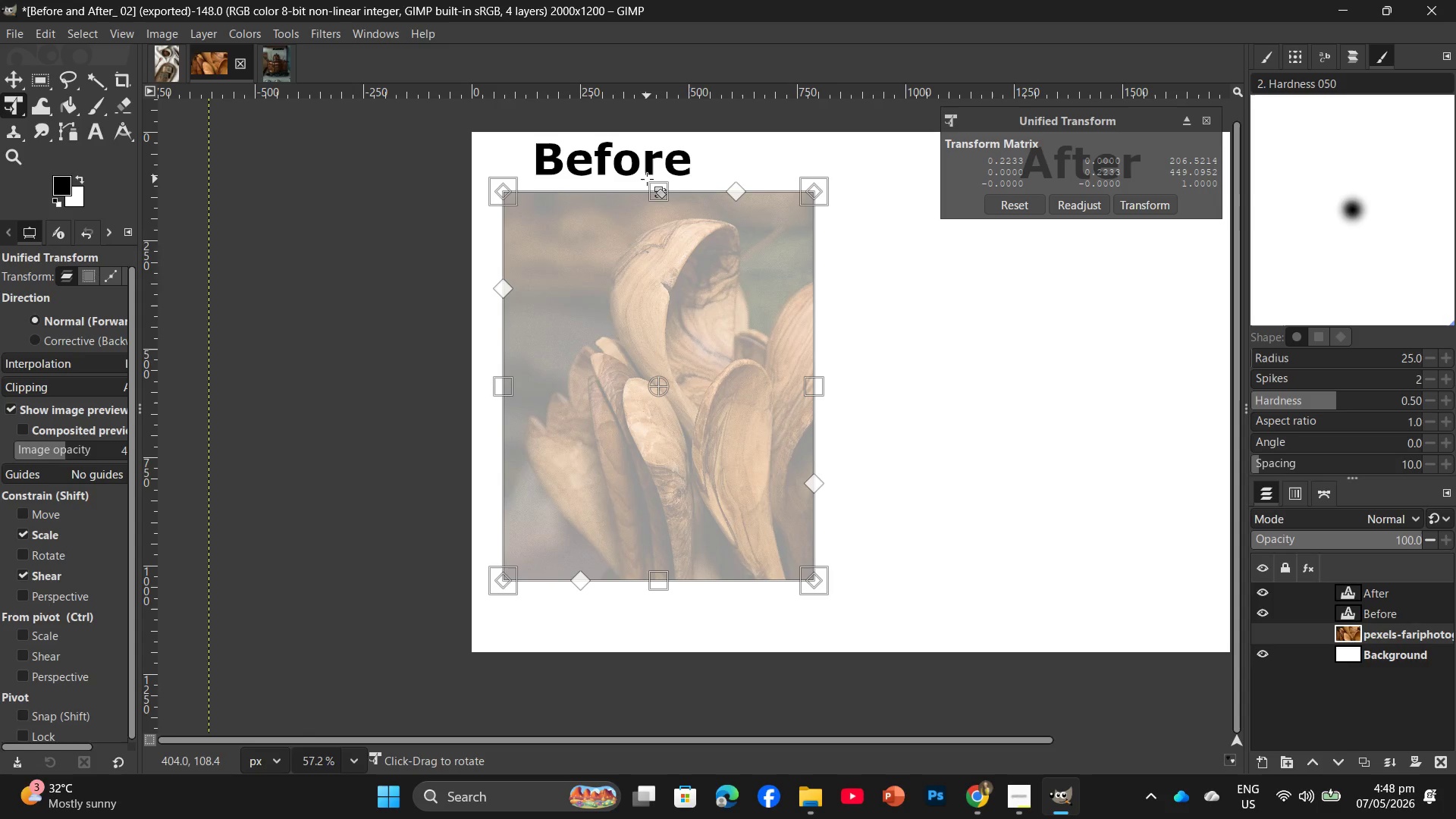 
left_click_drag(start_coordinate=[647, 179], to_coordinate=[650, 209])
 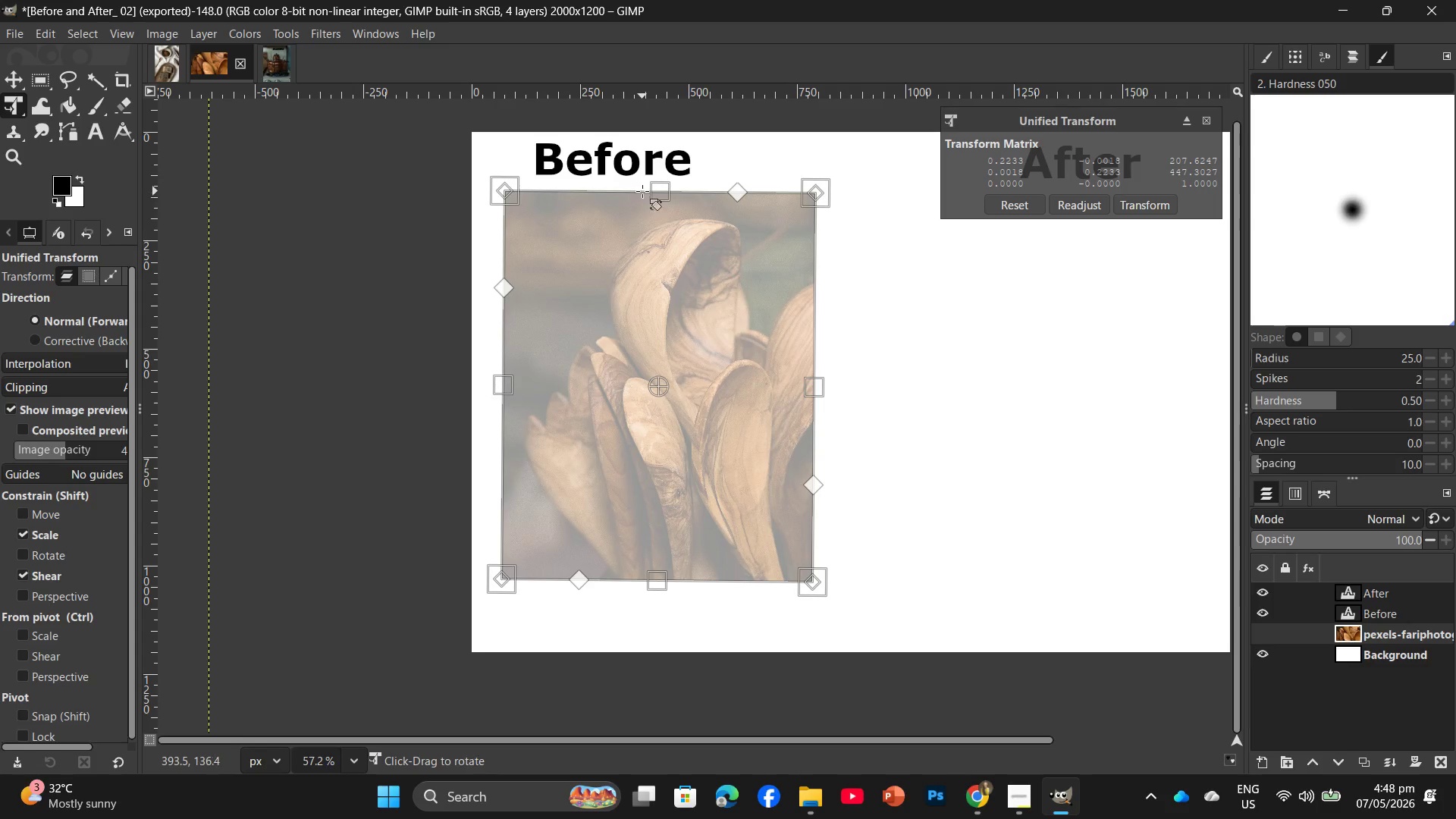 
left_click_drag(start_coordinate=[642, 189], to_coordinate=[642, 194])
 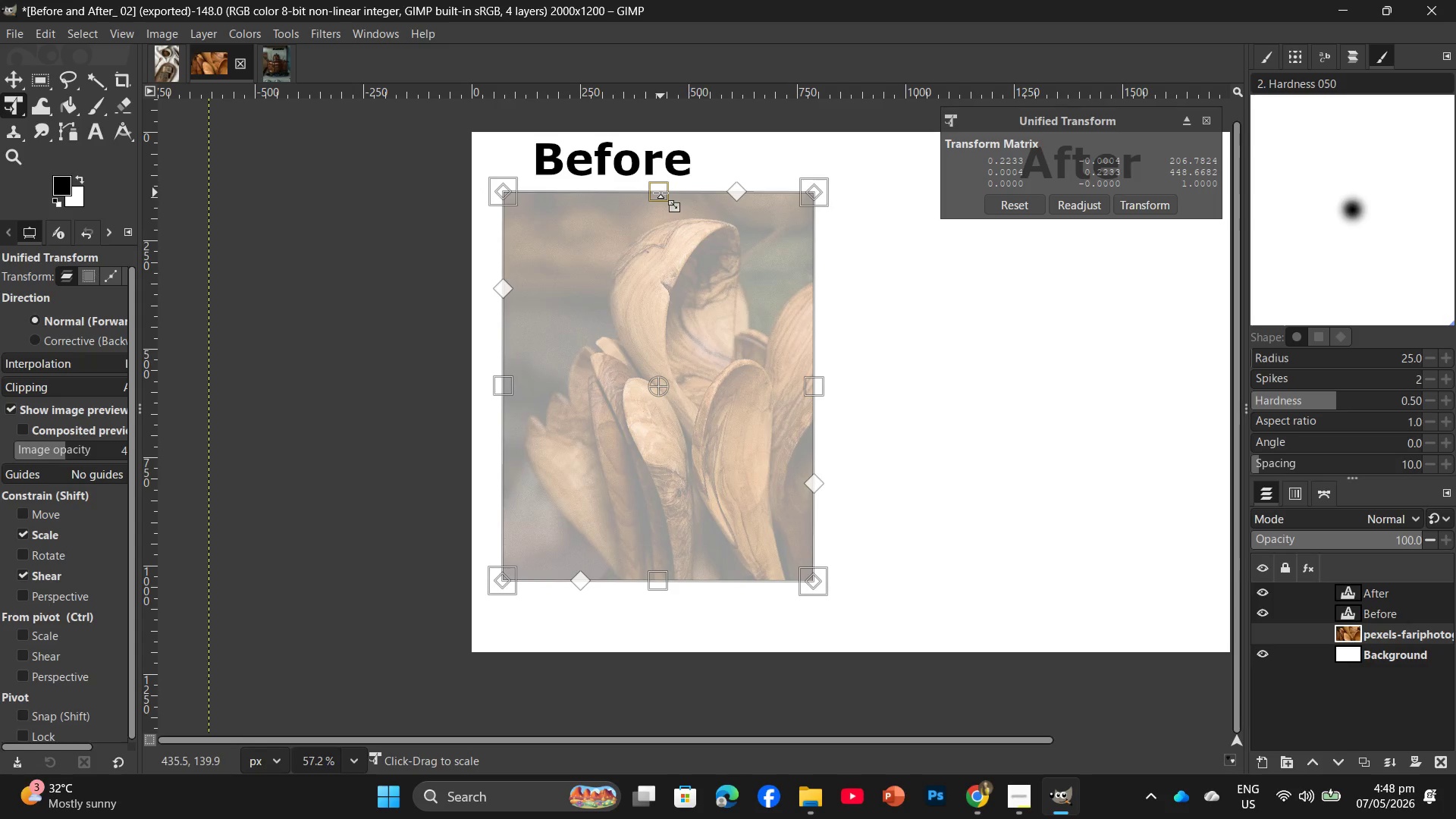 
left_click_drag(start_coordinate=[661, 193], to_coordinate=[657, 231])
 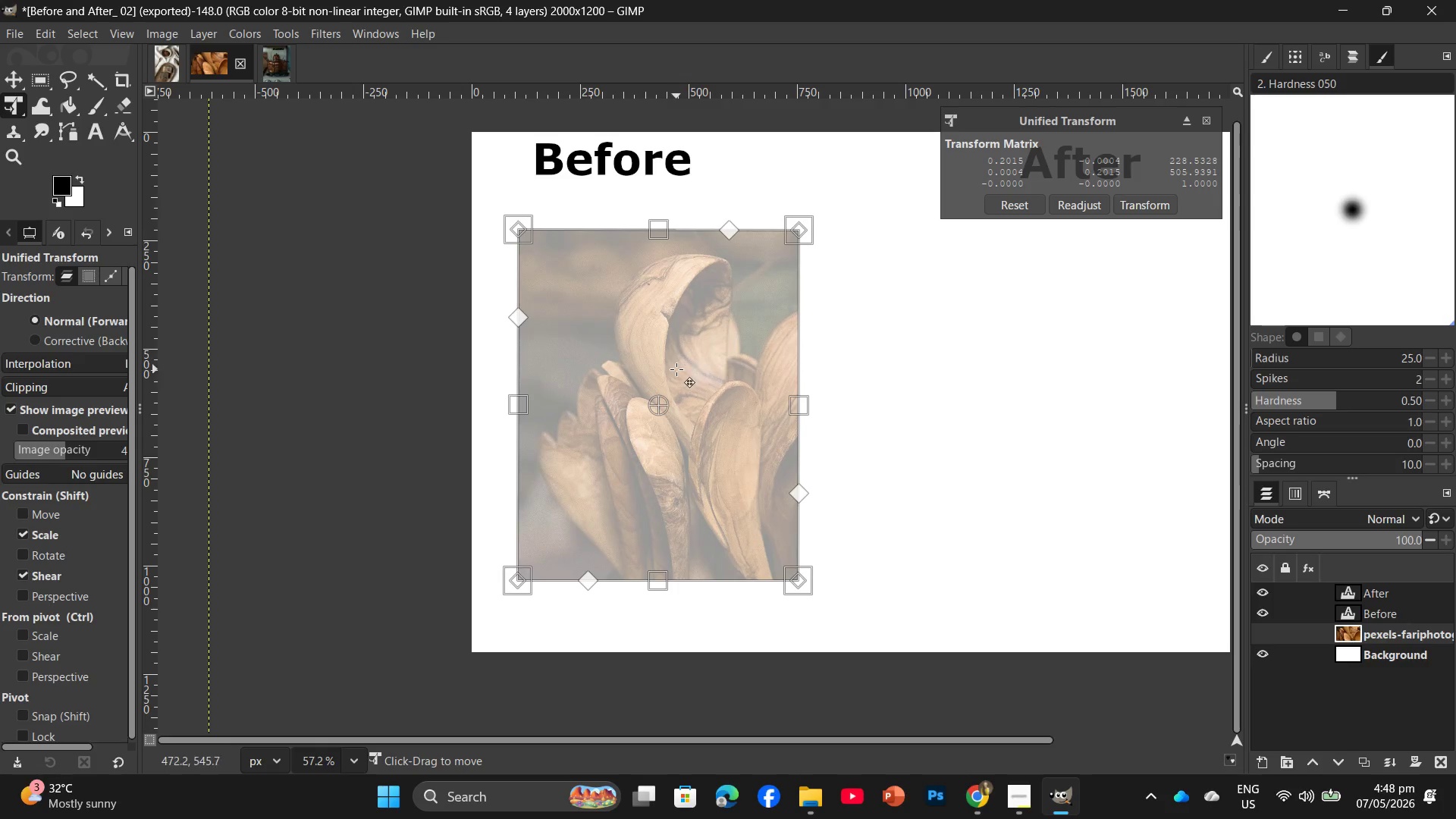 
left_click_drag(start_coordinate=[676, 369], to_coordinate=[660, 343])
 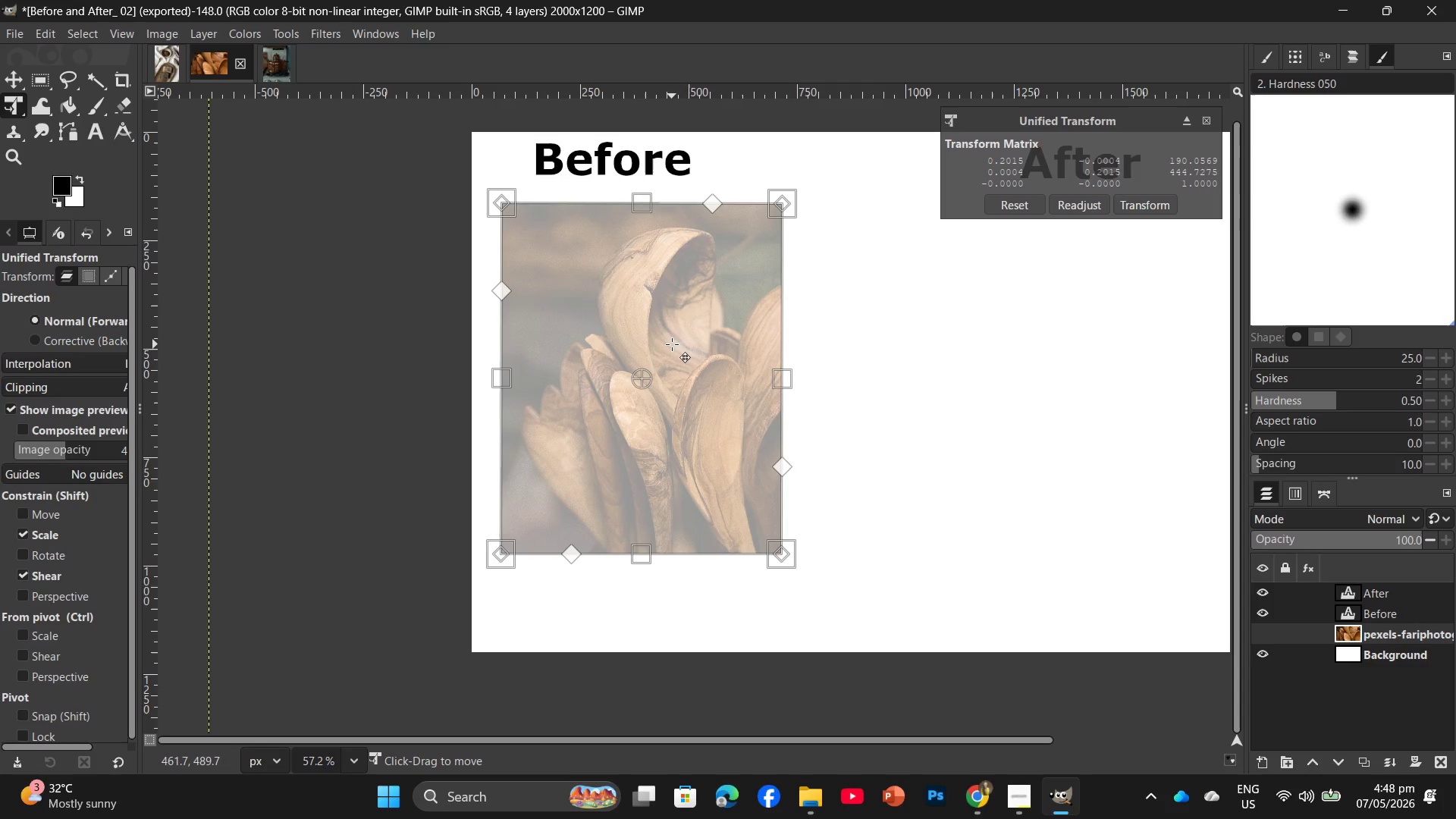 
key(Enter)
 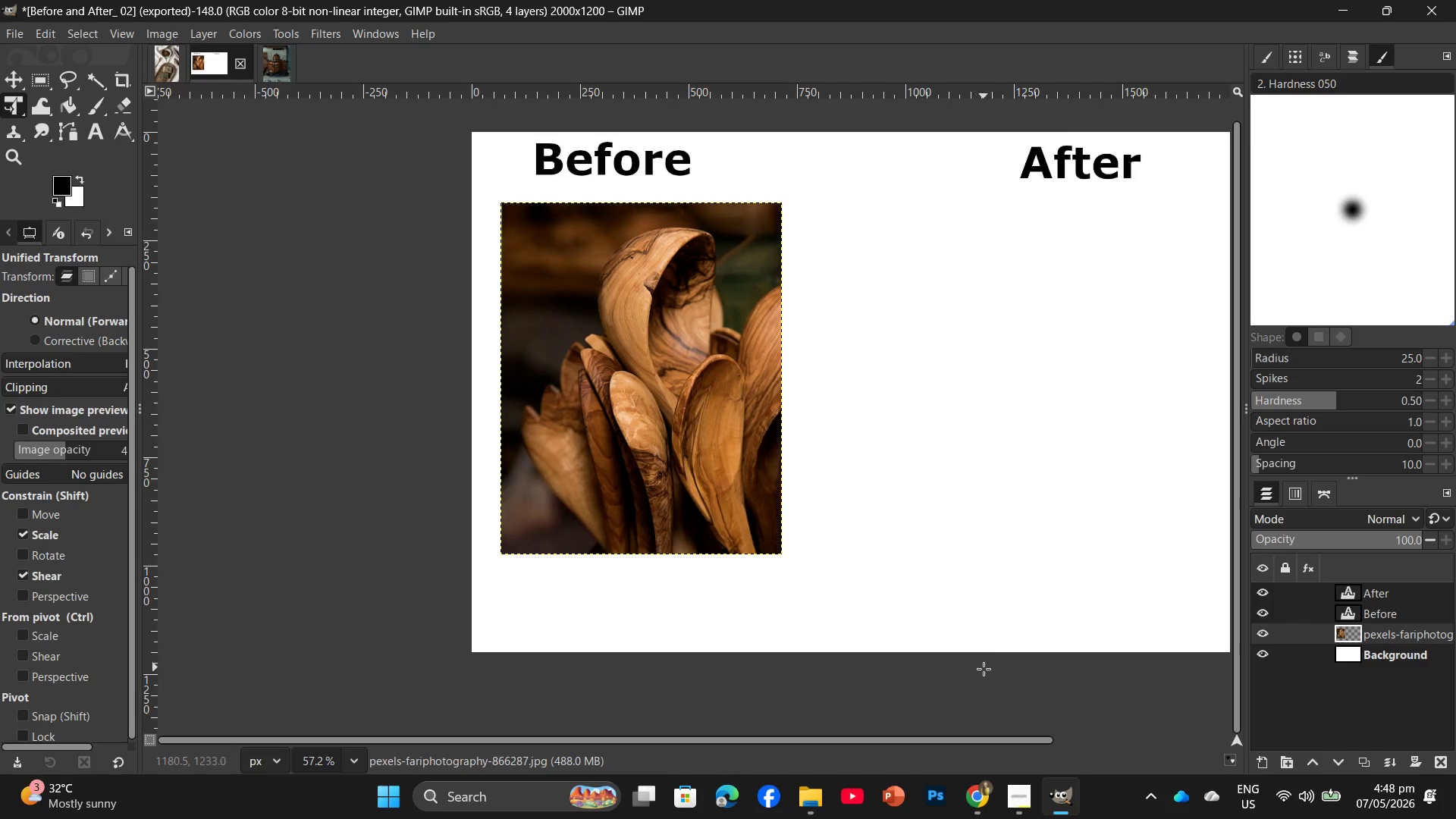 
left_click([974, 811])
 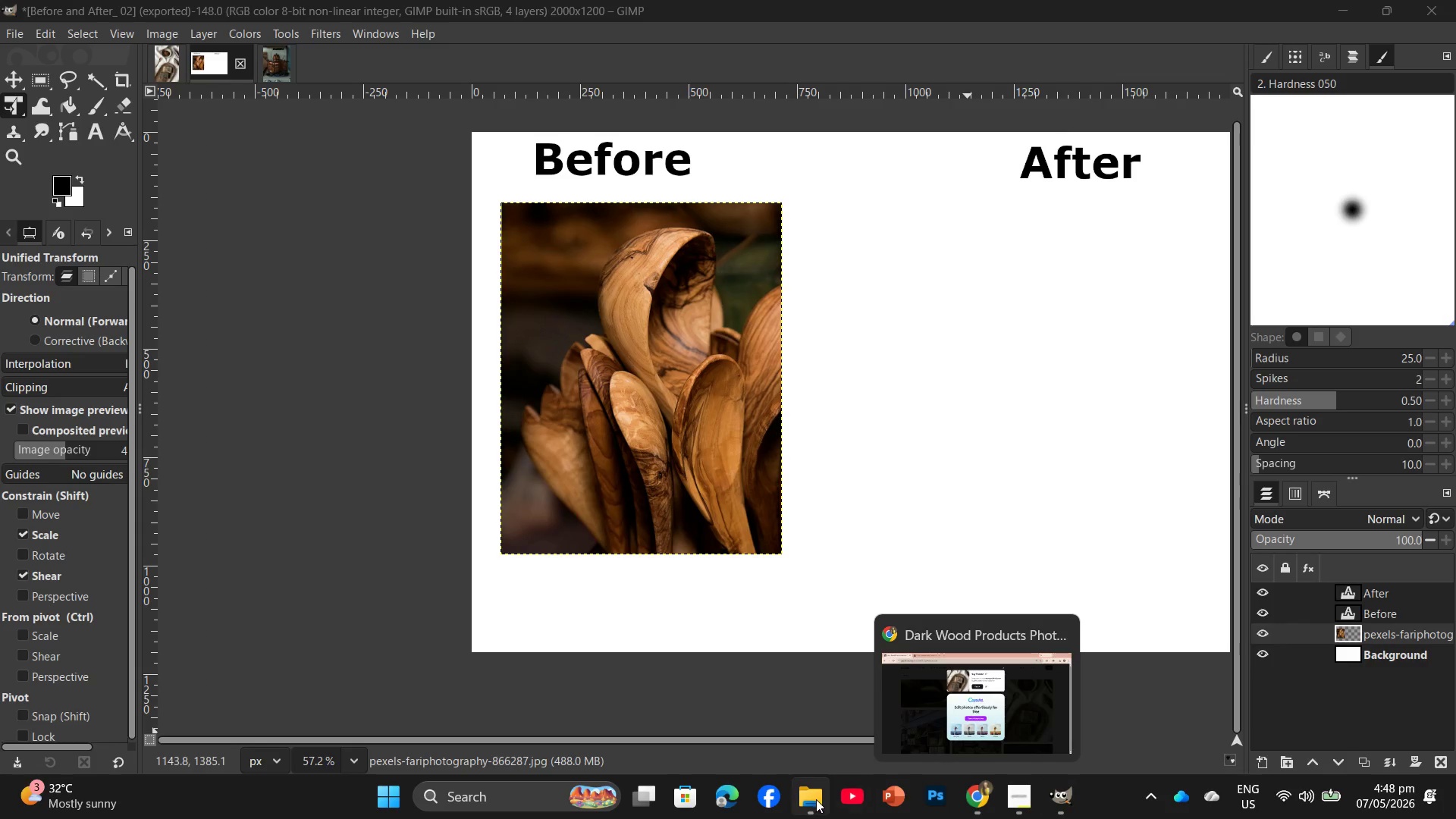 
left_click([816, 802])
 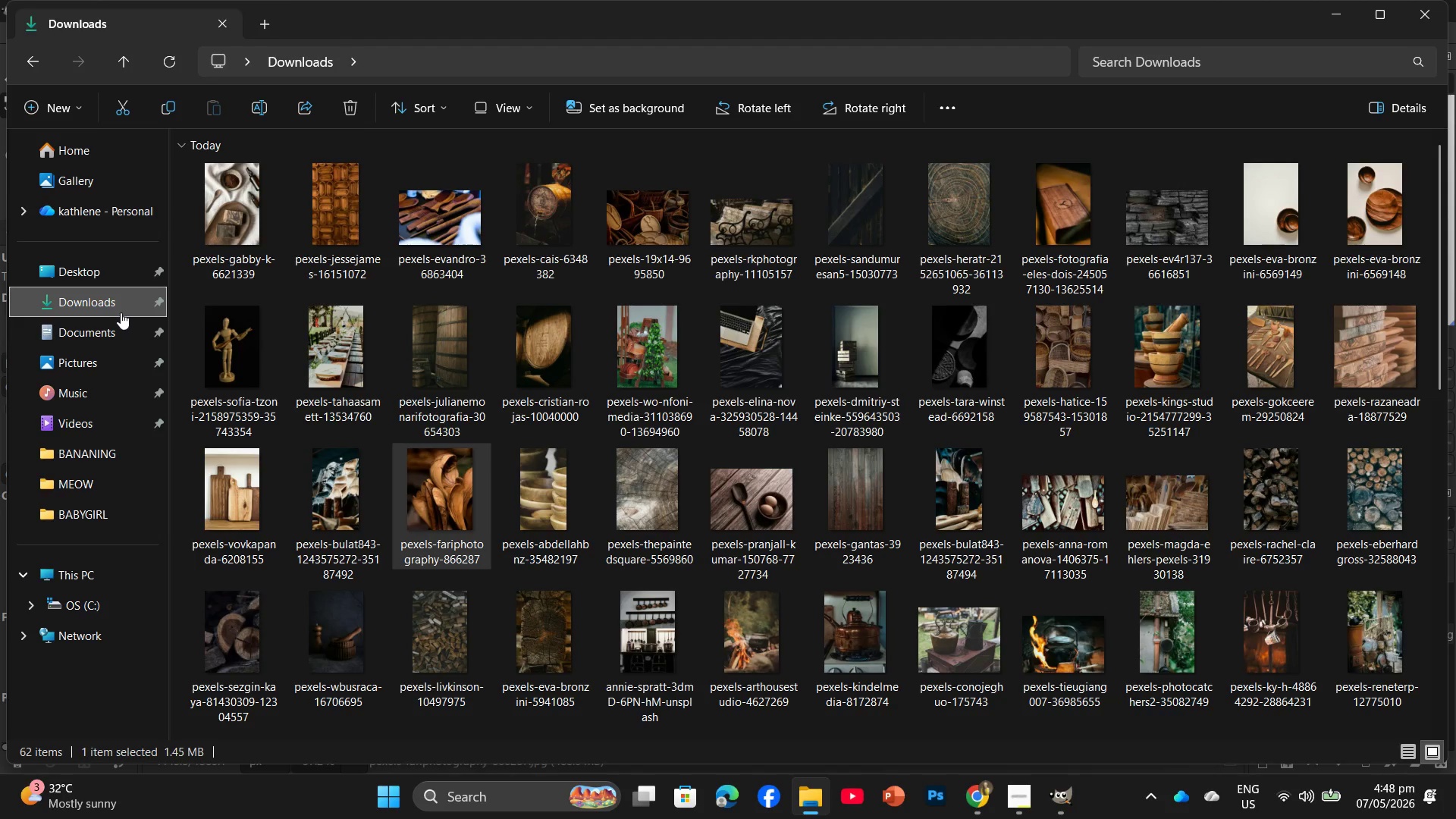 
left_click([120, 279])
 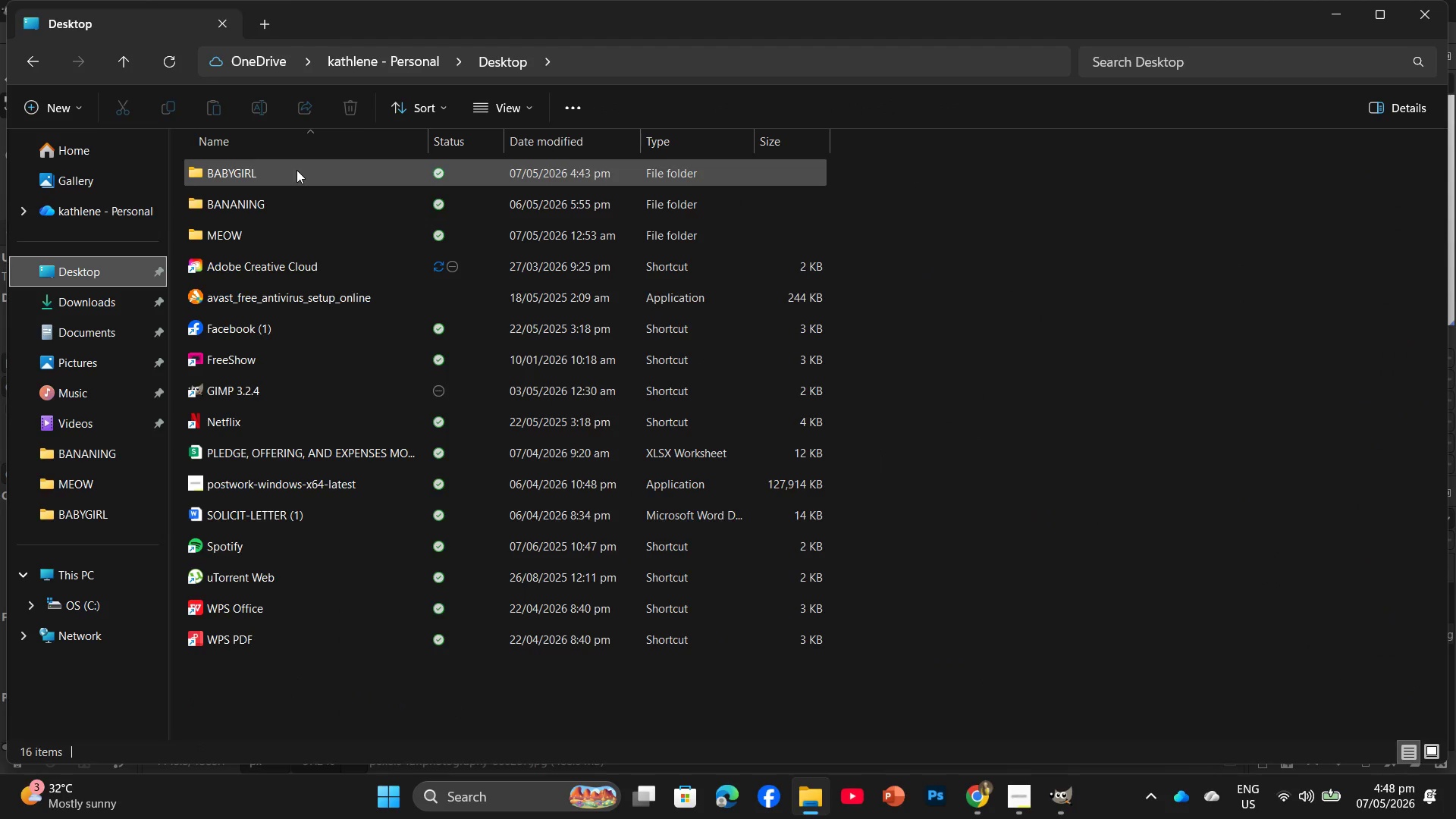 
double_click([297, 170])
 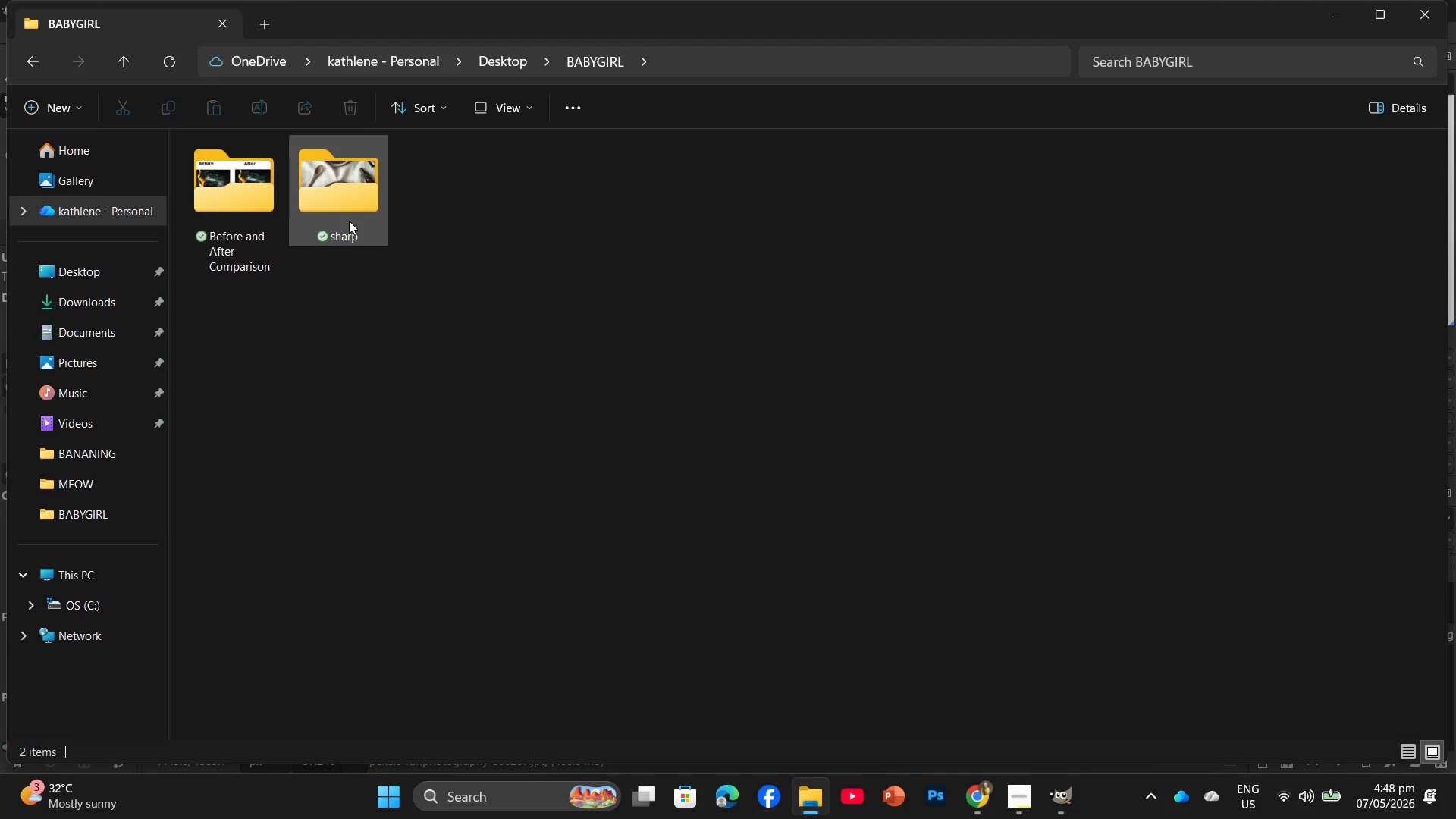 
double_click([349, 221])
 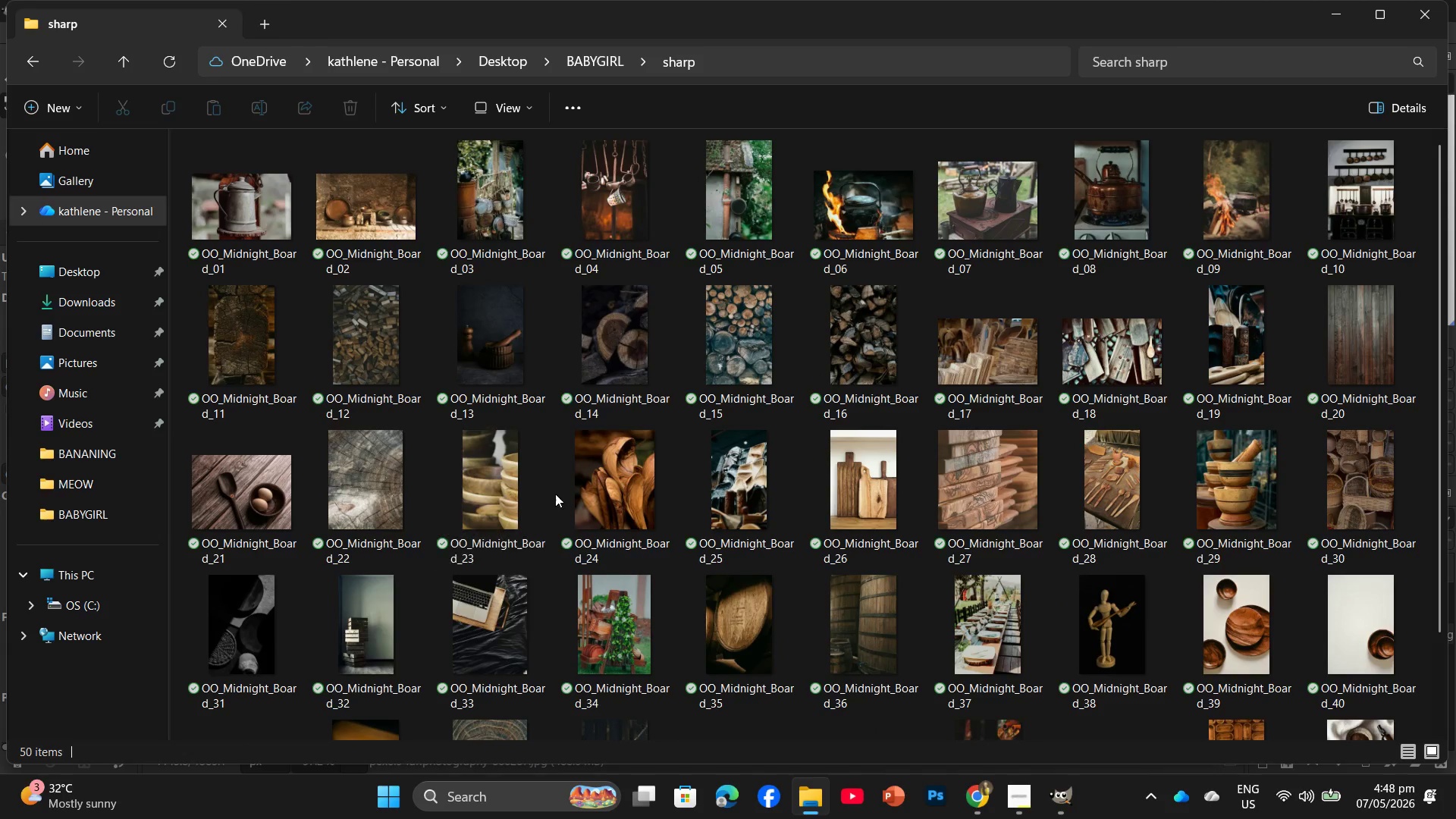 
left_click_drag(start_coordinate=[598, 487], to_coordinate=[1006, 424])
 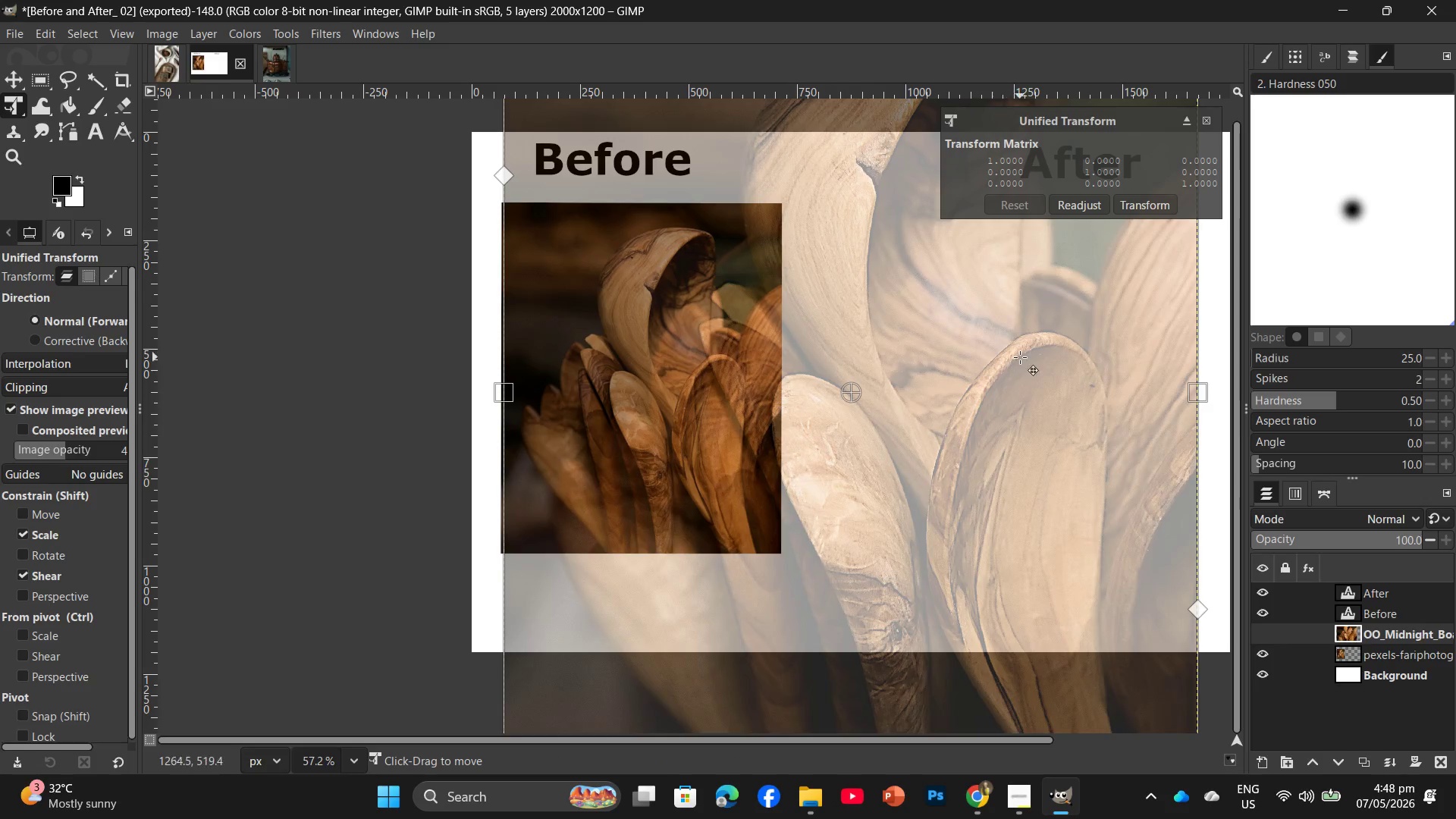 
hold_key(key=ControlLeft, duration=0.66)
scroll: coordinate [1044, 415], scroll_direction: down, amount: 6.0
 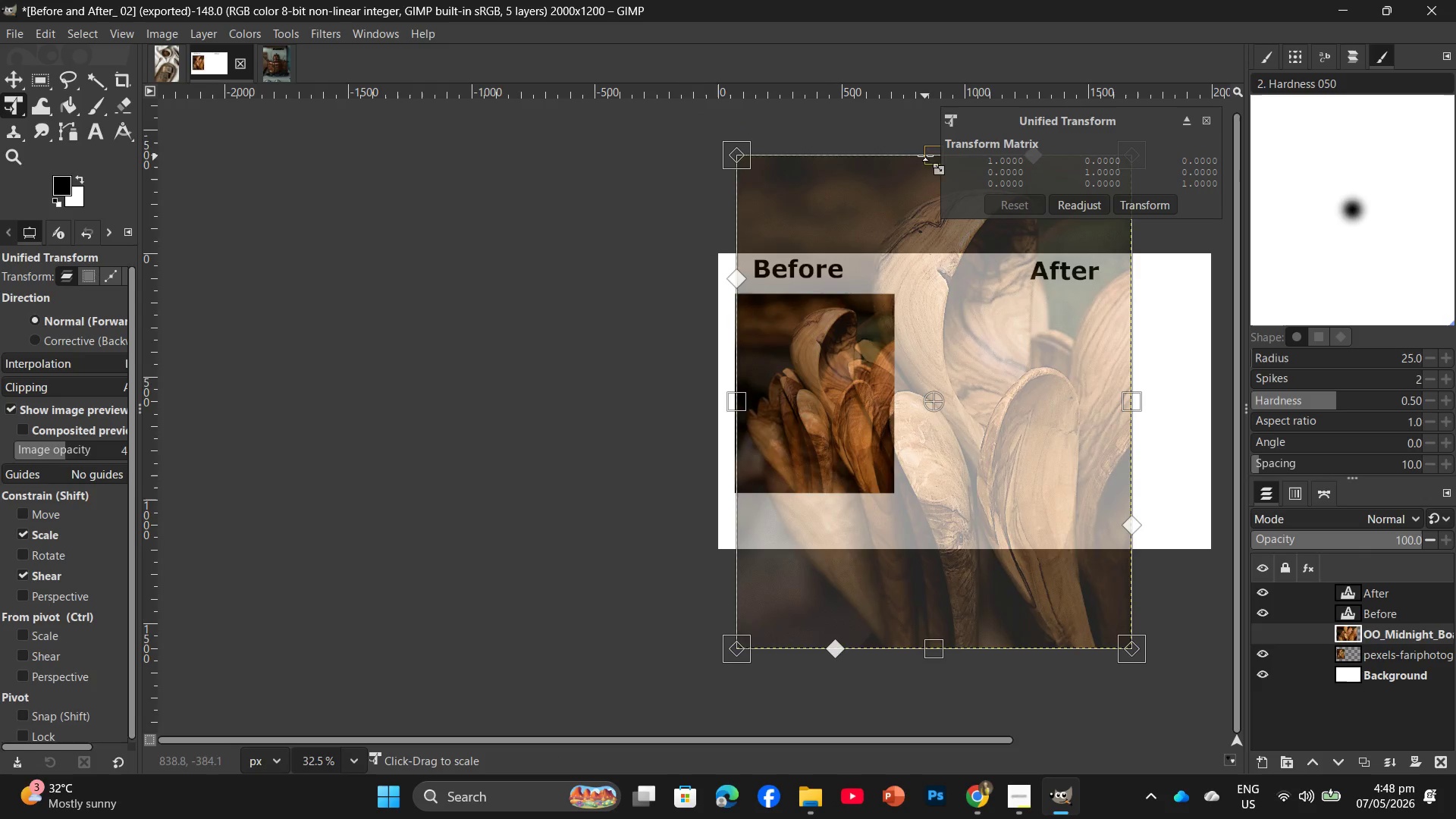 
left_click_drag(start_coordinate=[924, 154], to_coordinate=[927, 231])
 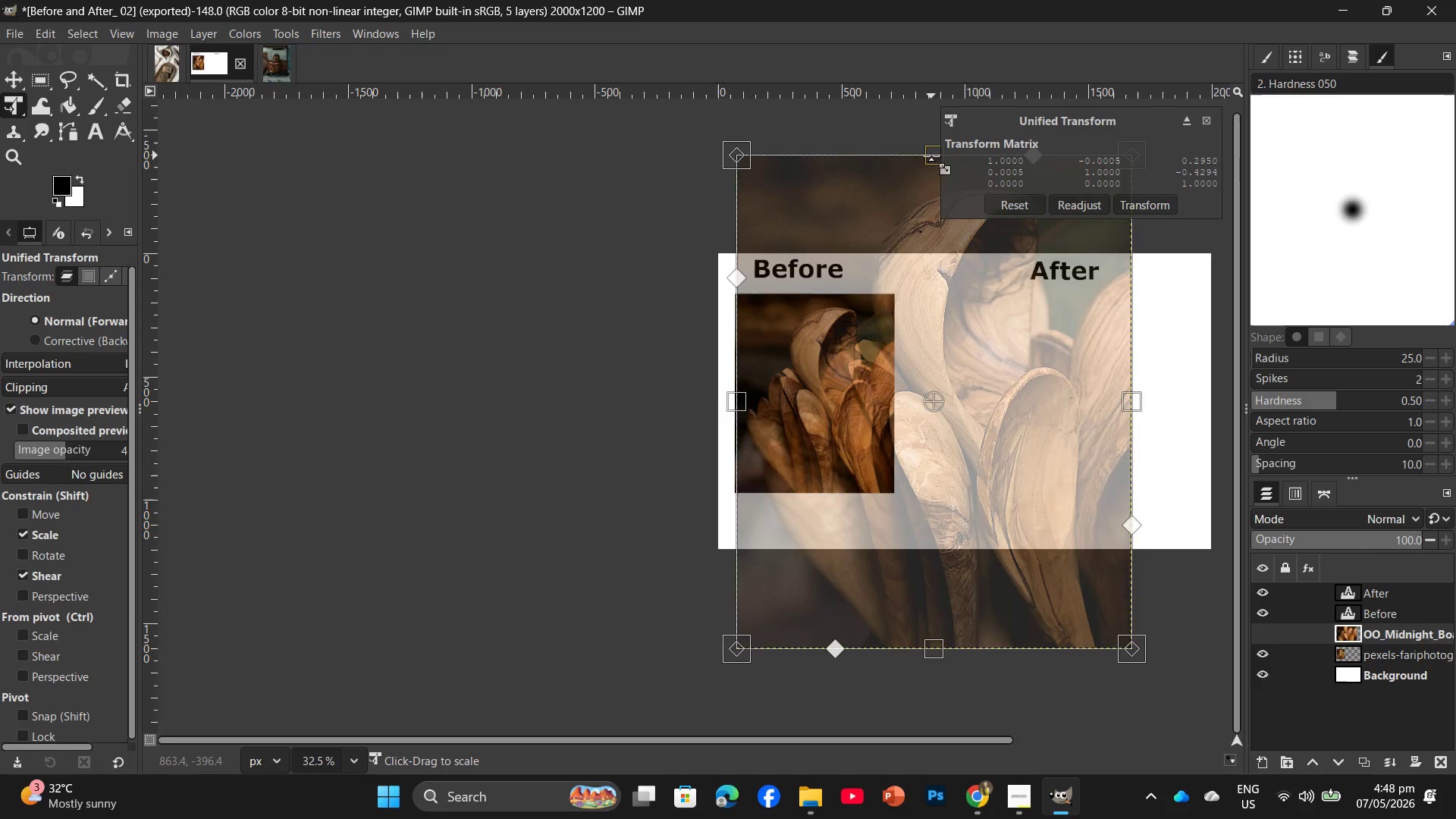 
left_click_drag(start_coordinate=[931, 155], to_coordinate=[946, 433])
 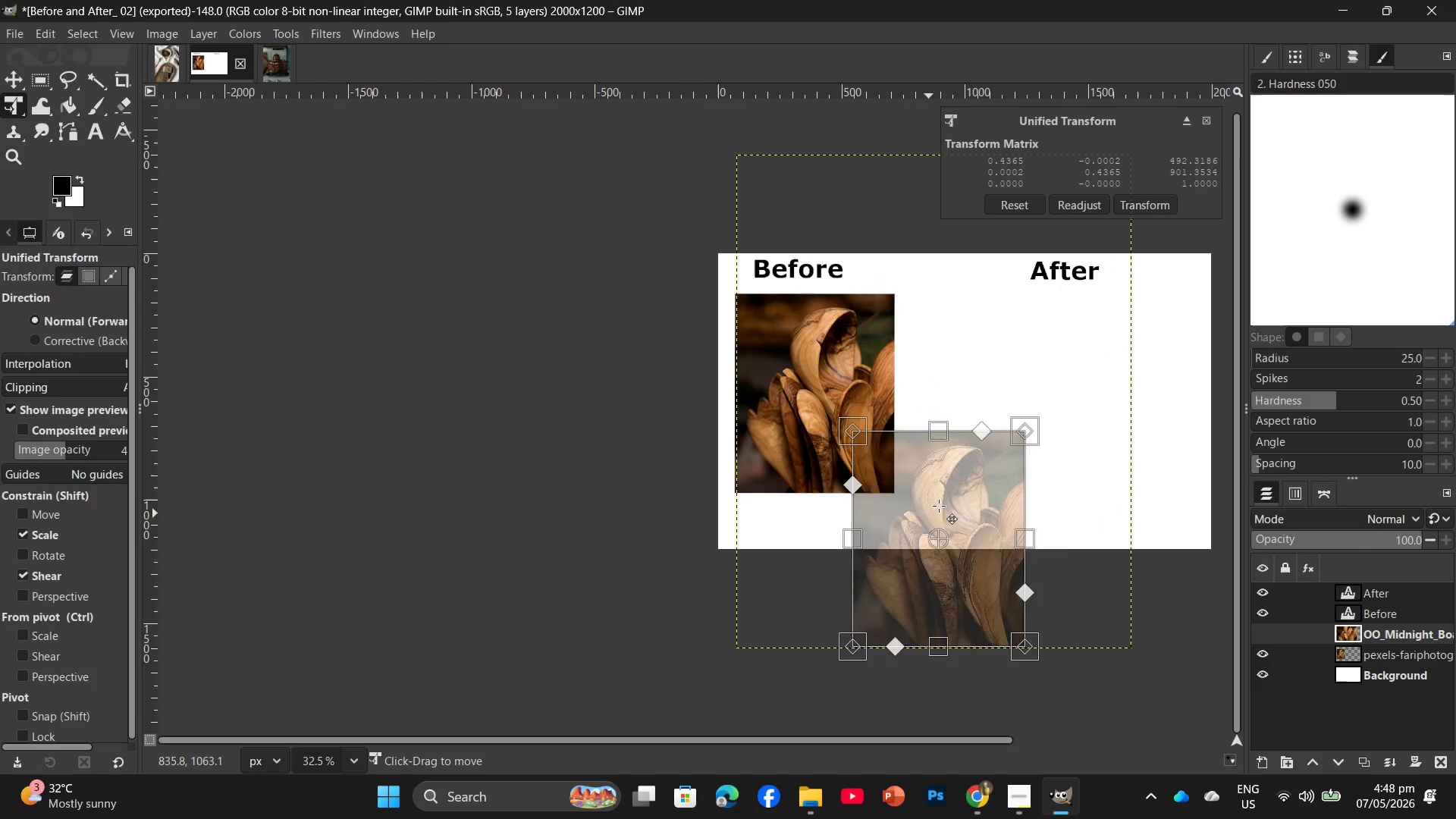 
left_click_drag(start_coordinate=[924, 516], to_coordinate=[1048, 373])
 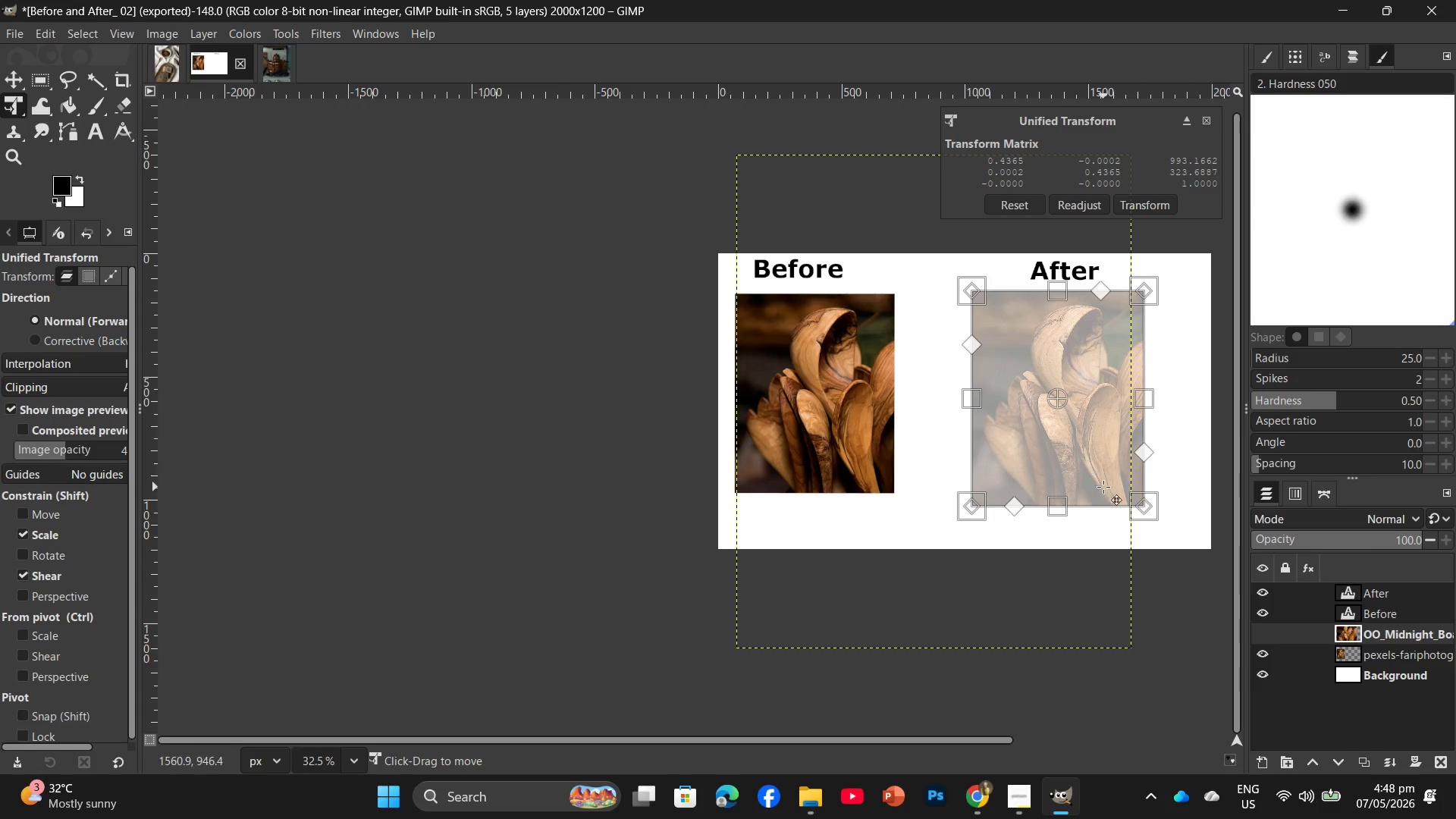 
hold_key(key=ControlLeft, duration=1.19)
scroll: coordinate [1023, 551], scroll_direction: up, amount: 12.0
 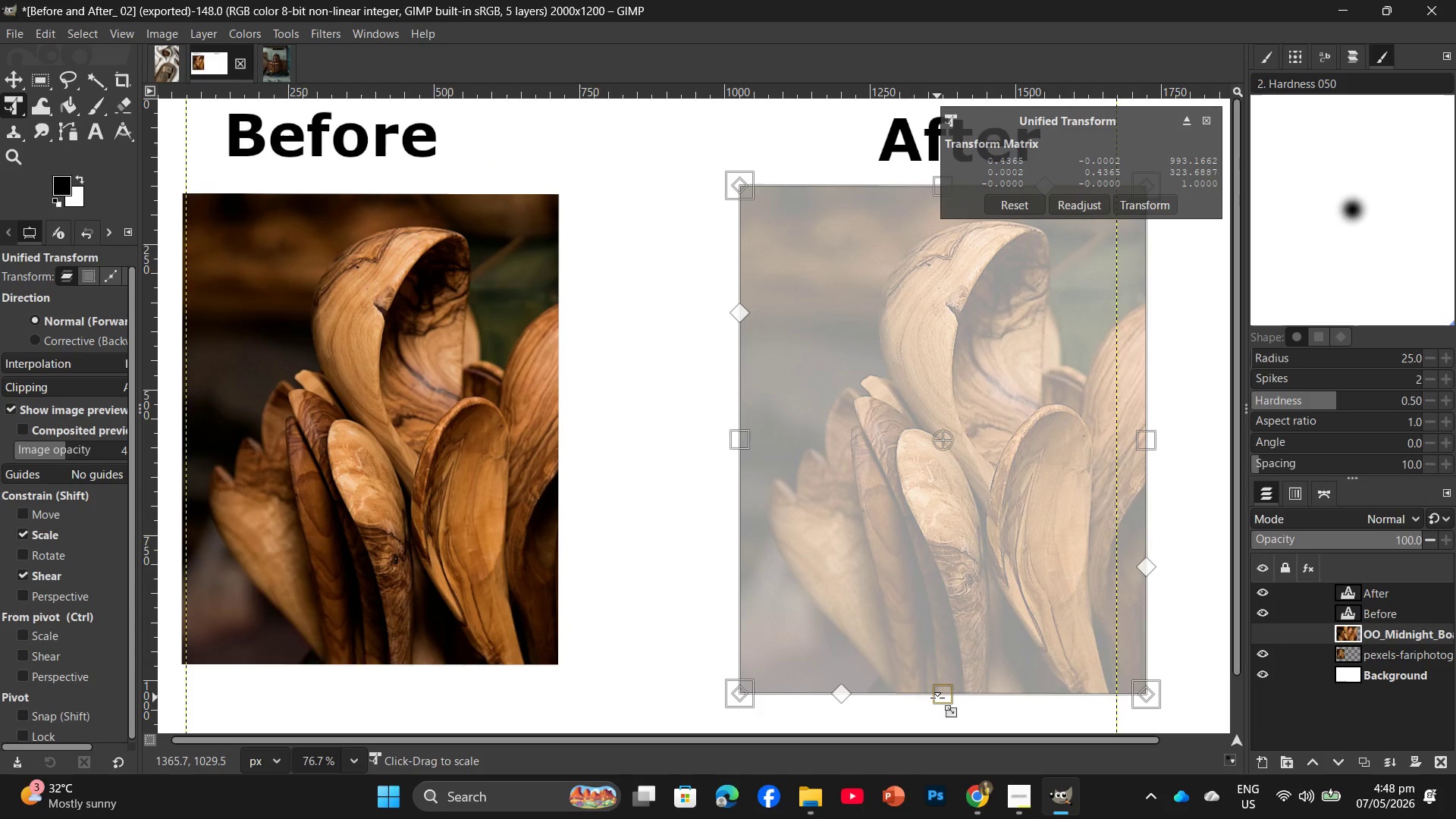 
left_click_drag(start_coordinate=[938, 698], to_coordinate=[943, 667])
 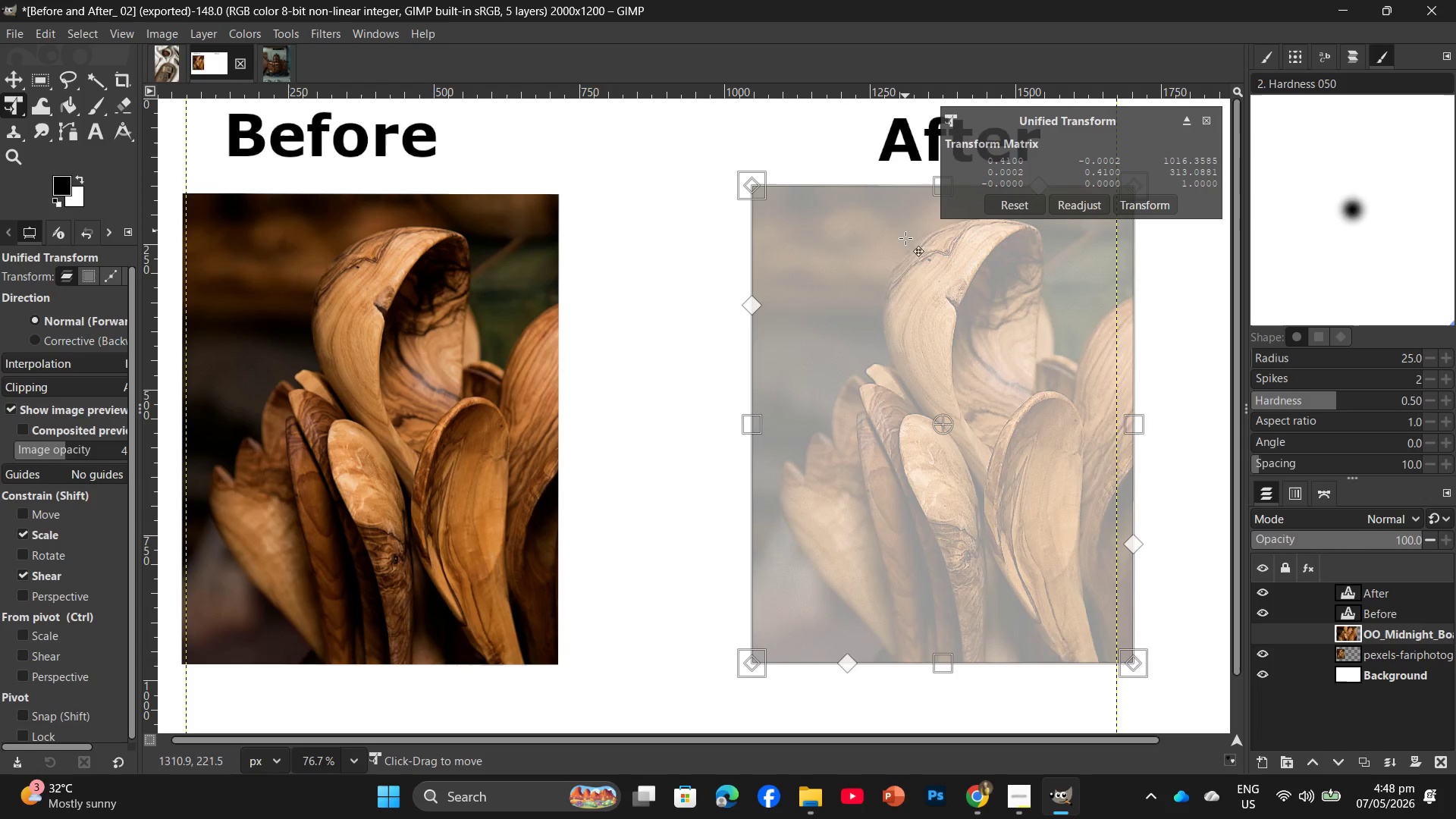 
hold_key(key=ControlLeft, duration=1.66)
 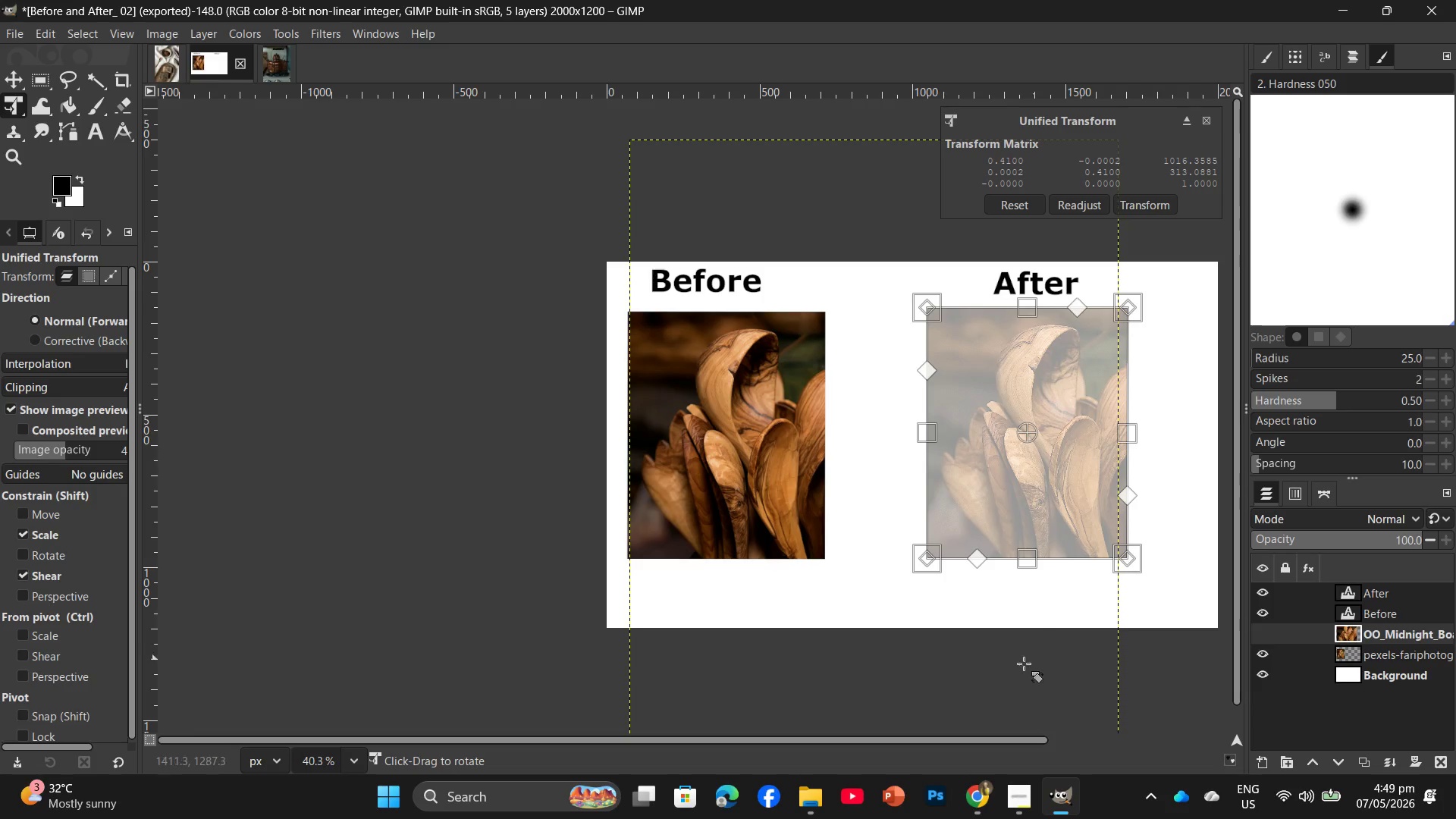 
scroll: coordinate [970, 302], scroll_direction: up, amount: 4.0
 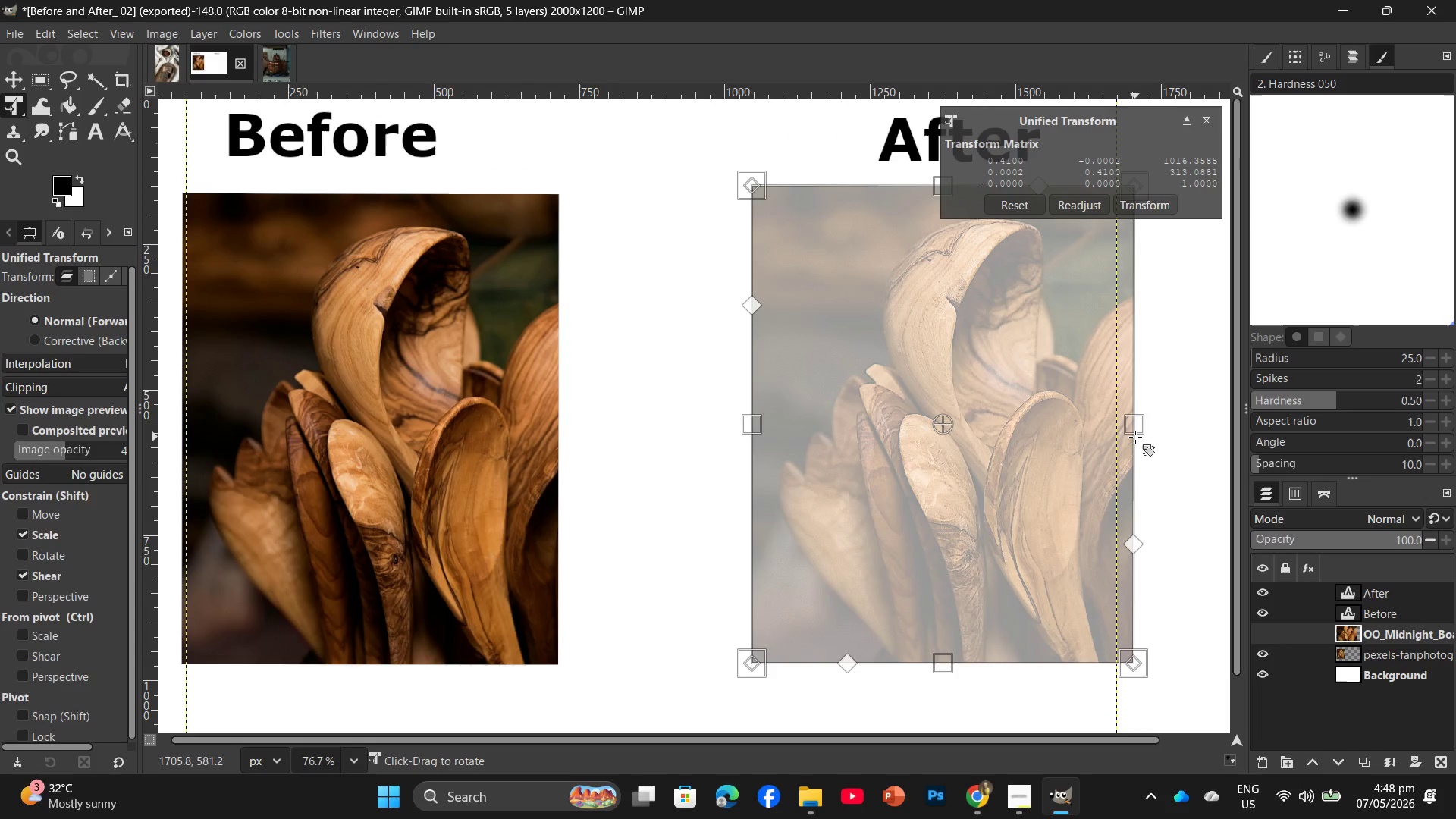 
scroll: coordinate [1119, 442], scroll_direction: down, amount: 6.0
 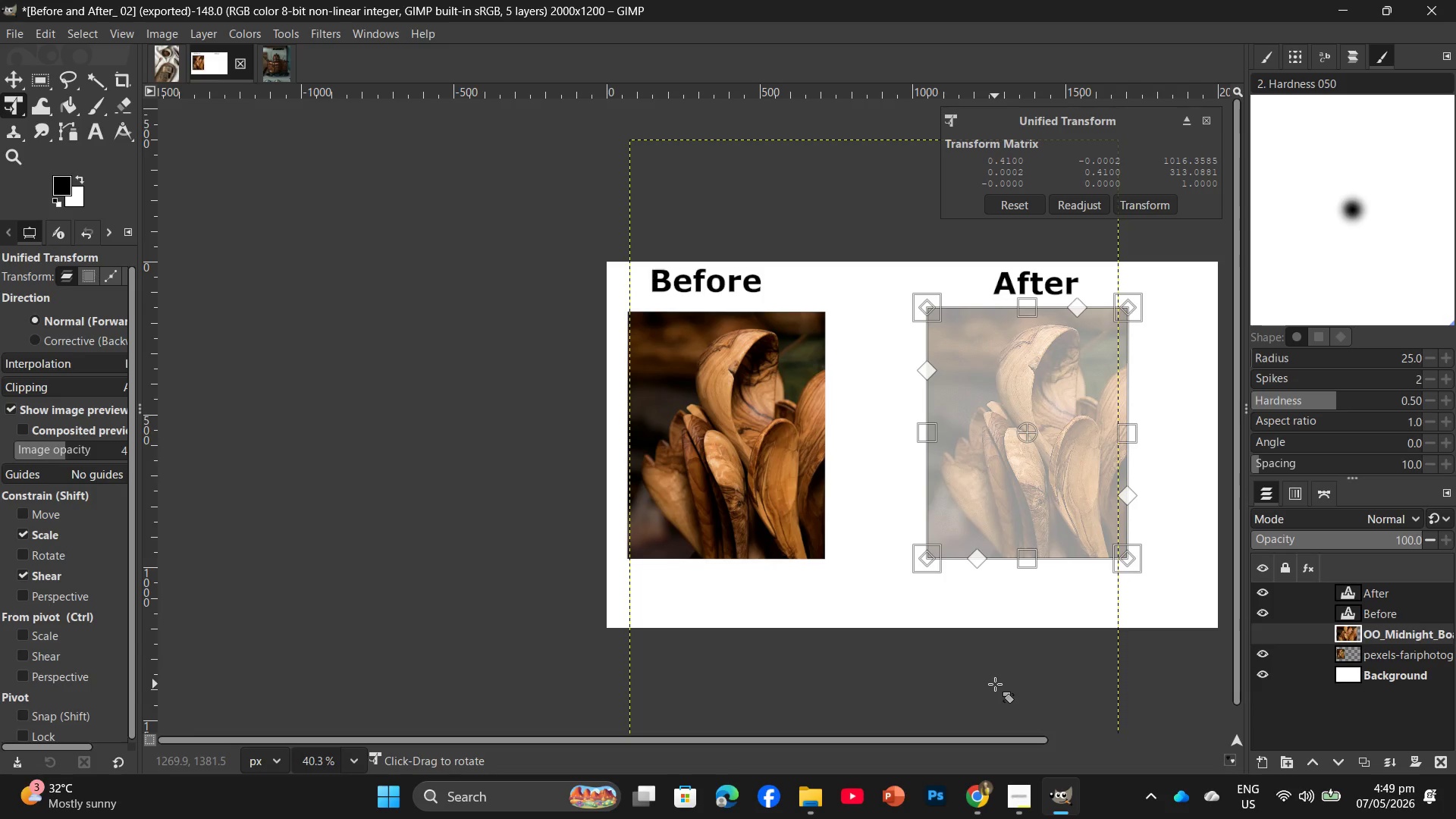 
hold_key(key=Space, duration=1.25)
 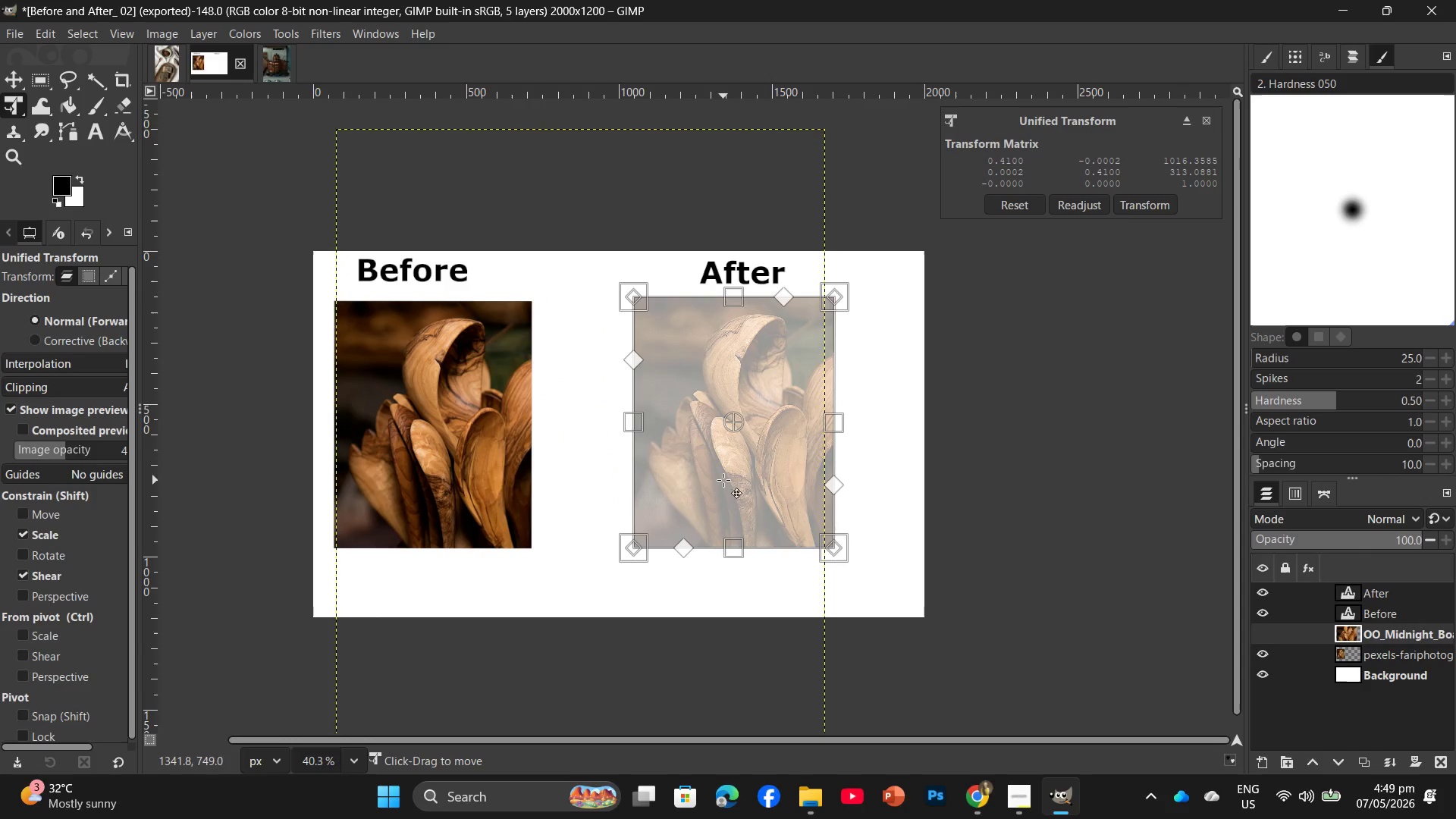 
left_click_drag(start_coordinate=[963, 677], to_coordinate=[701, 673])
 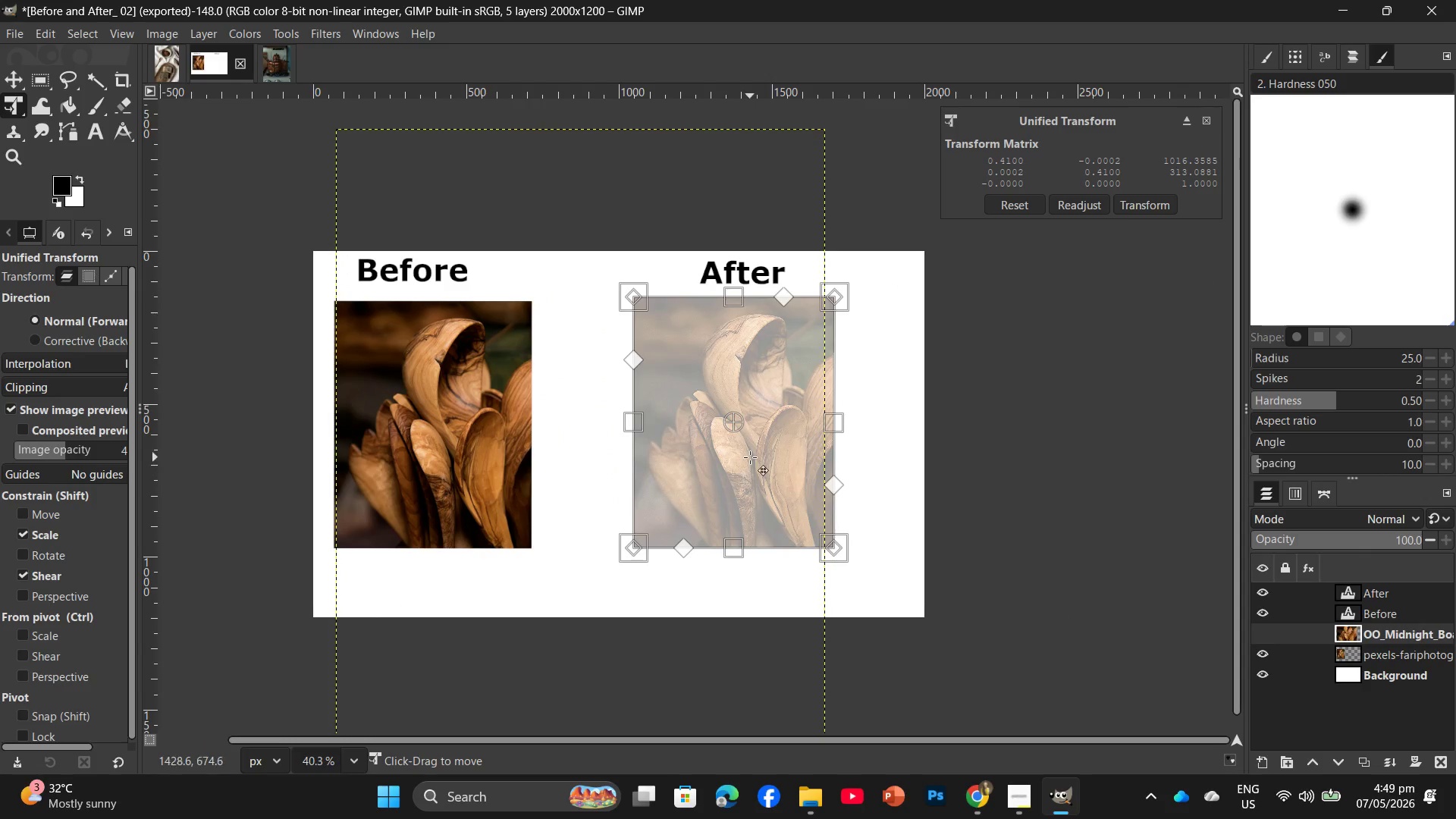 
hold_key(key=ControlLeft, duration=0.52)
scroll: coordinate [764, 423], scroll_direction: up, amount: 5.0
 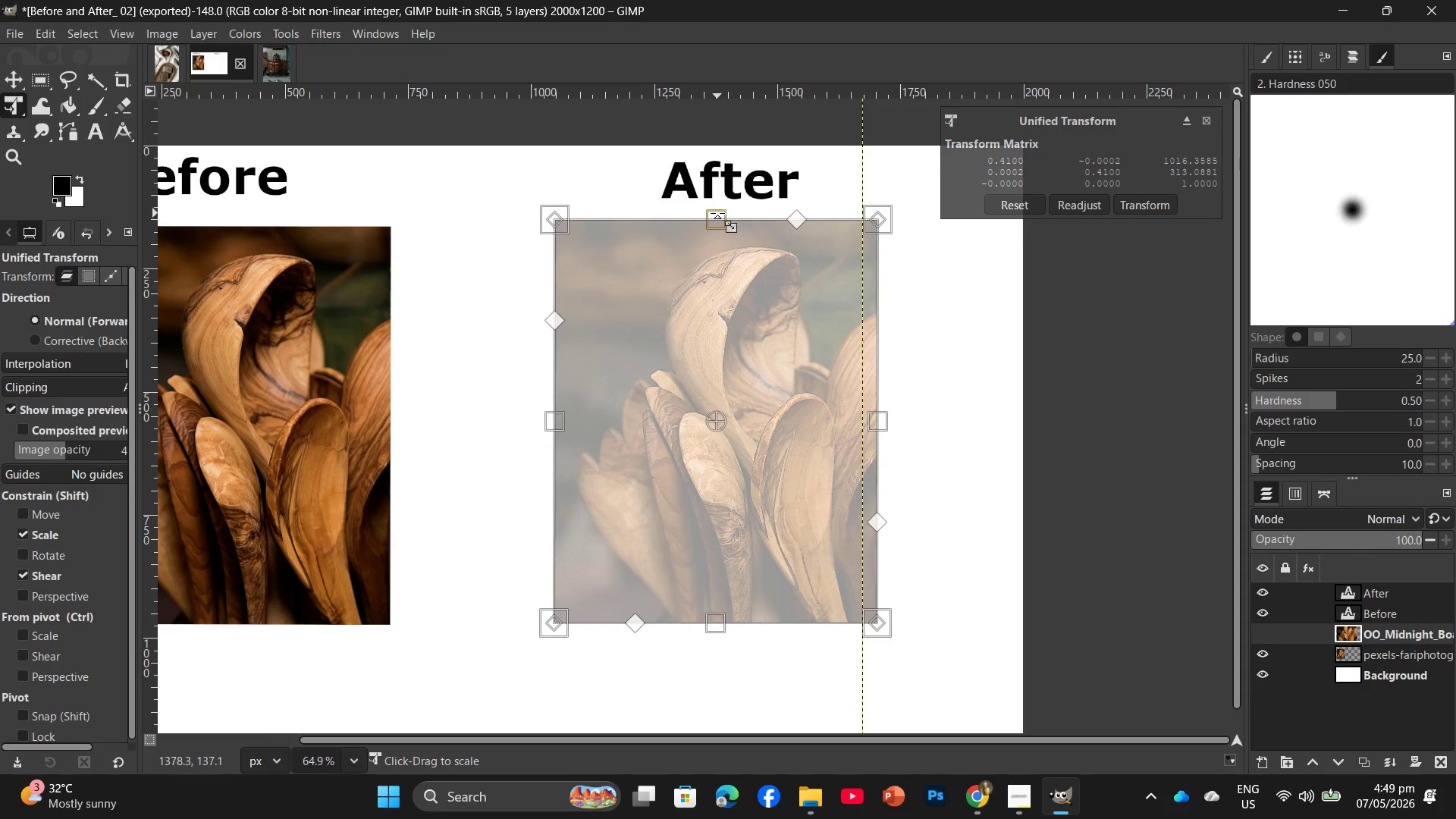 
left_click_drag(start_coordinate=[717, 213], to_coordinate=[728, 215])
 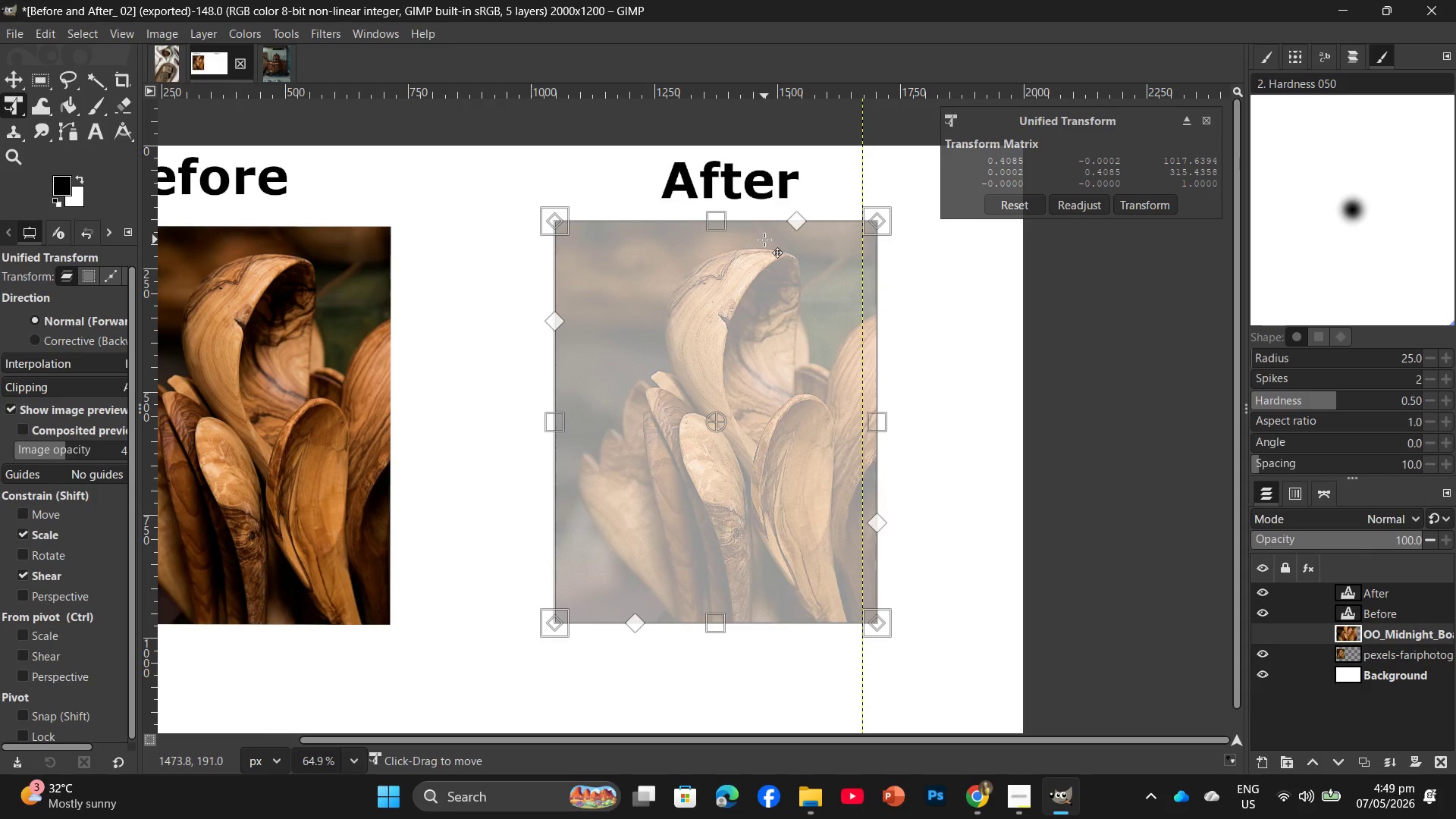 
key(Enter)
 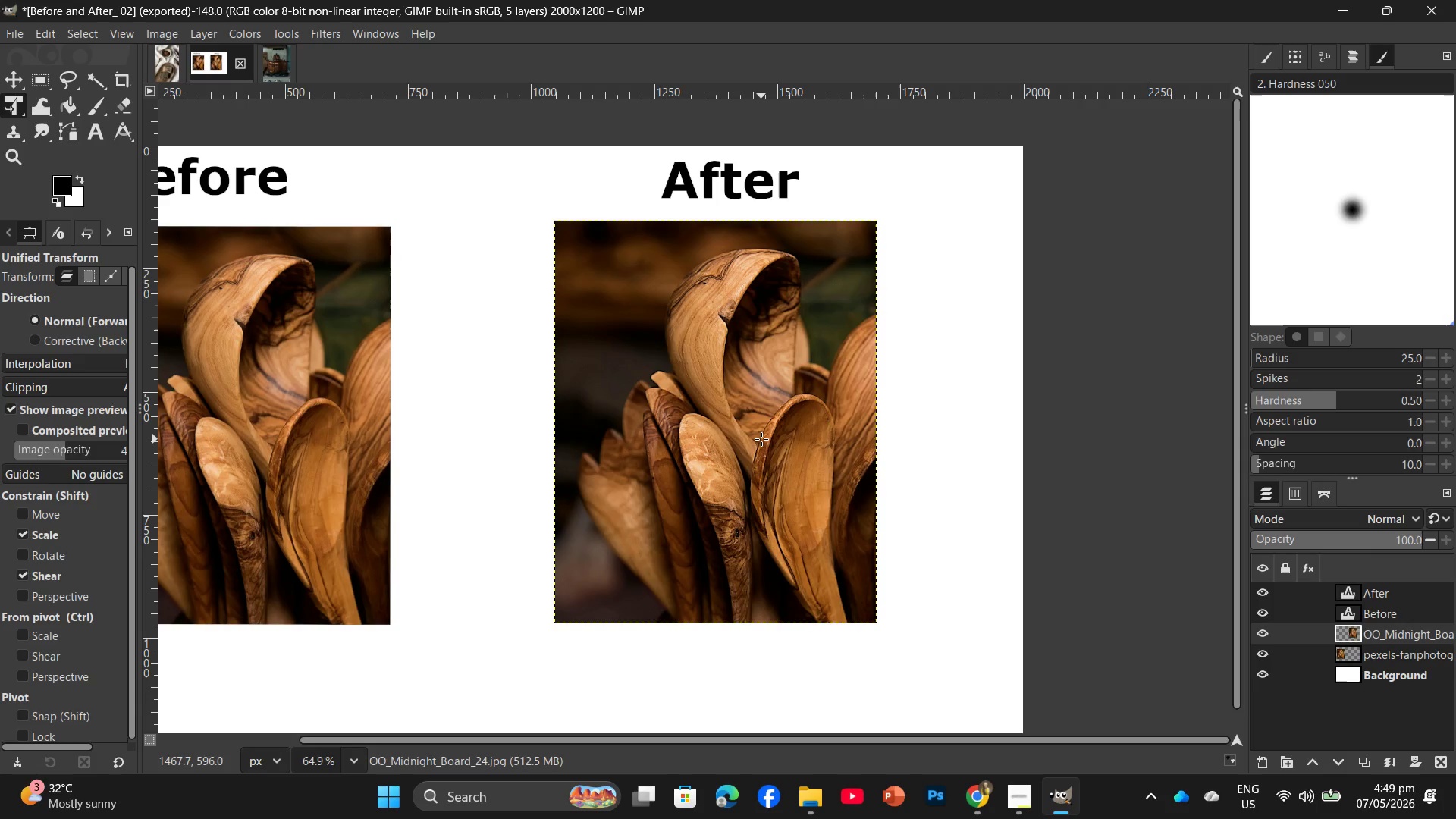 
key(Control+Shift+E)
 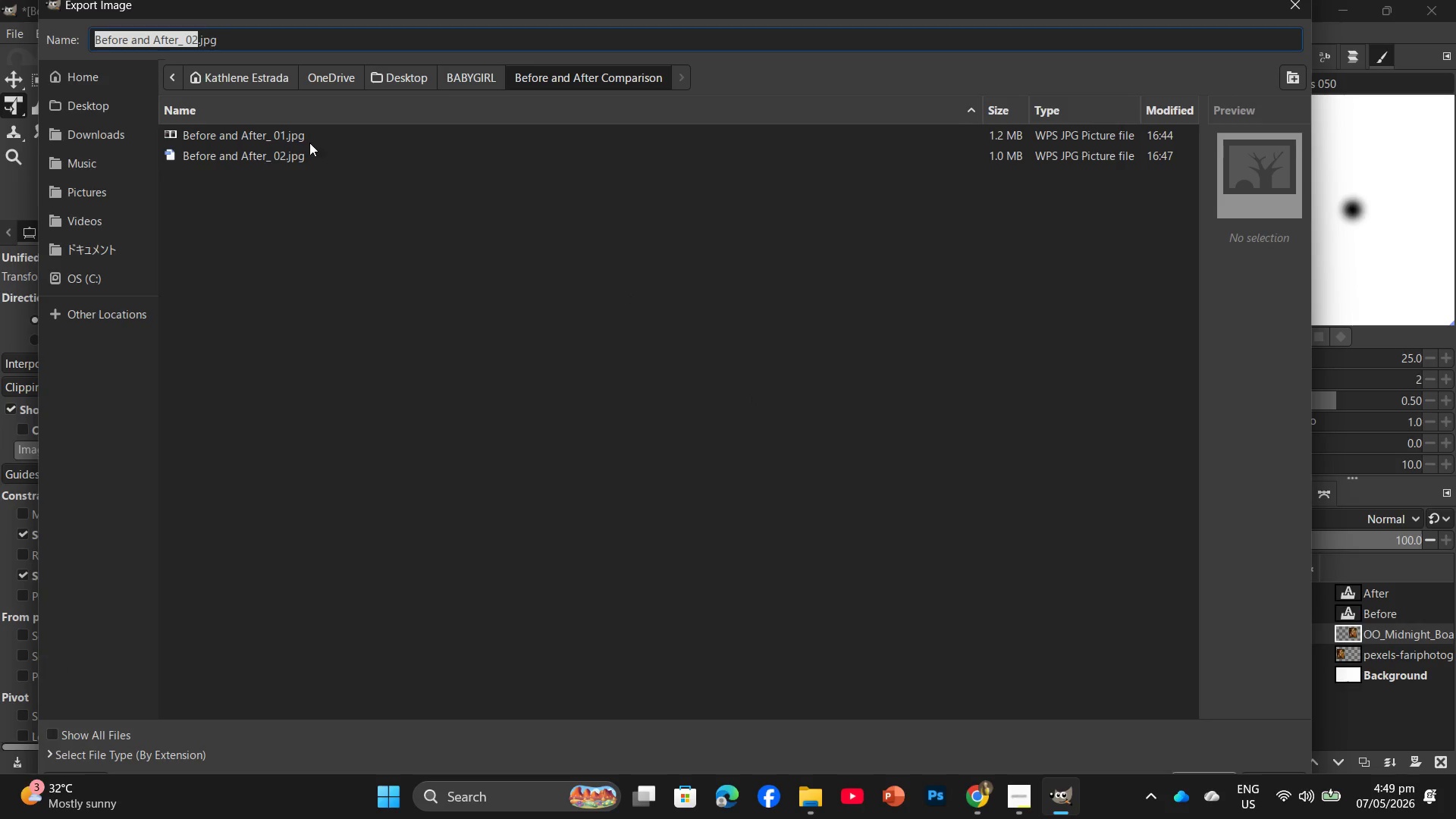 
left_click([274, 158])
 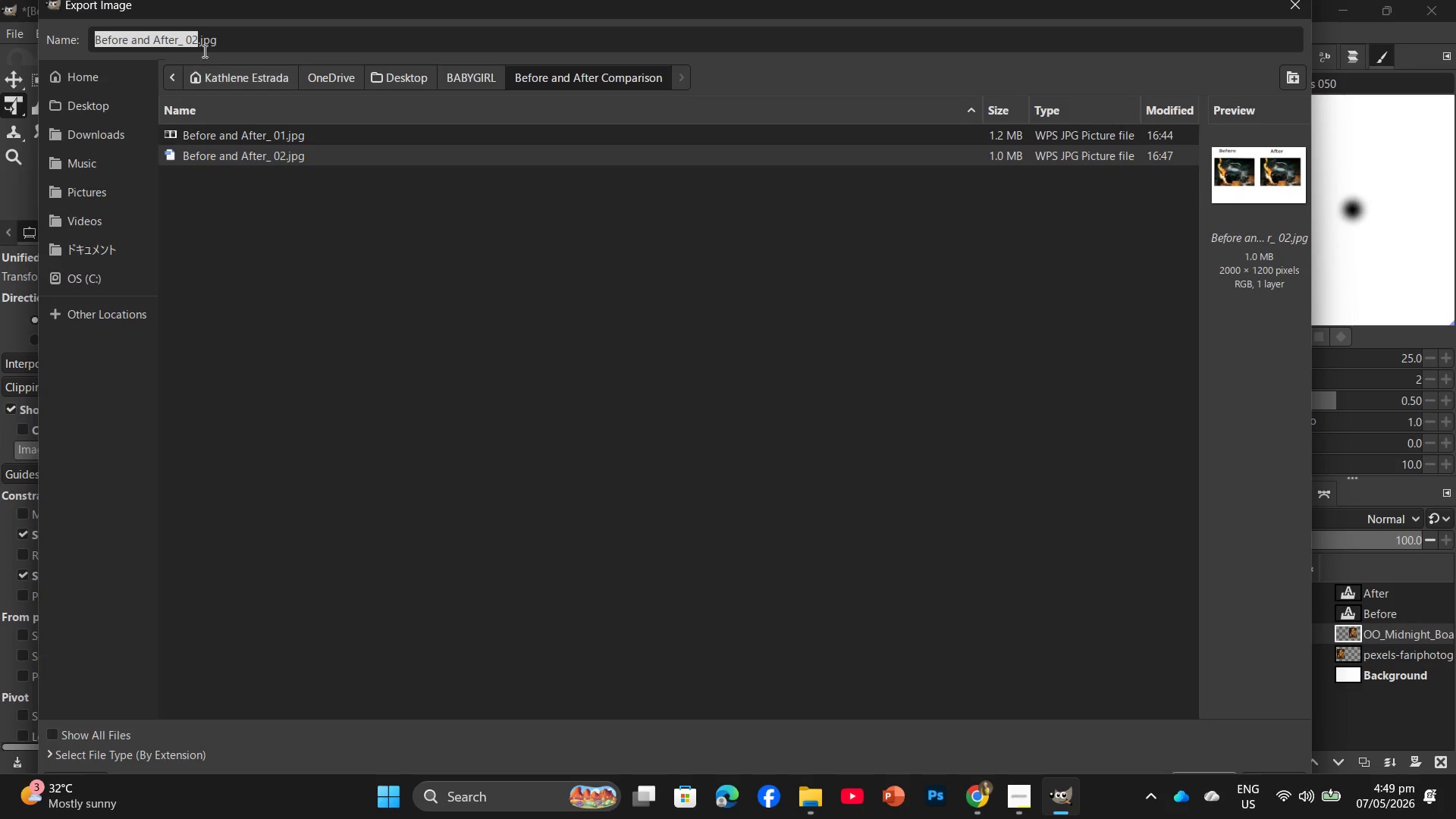 
left_click([201, 45])
 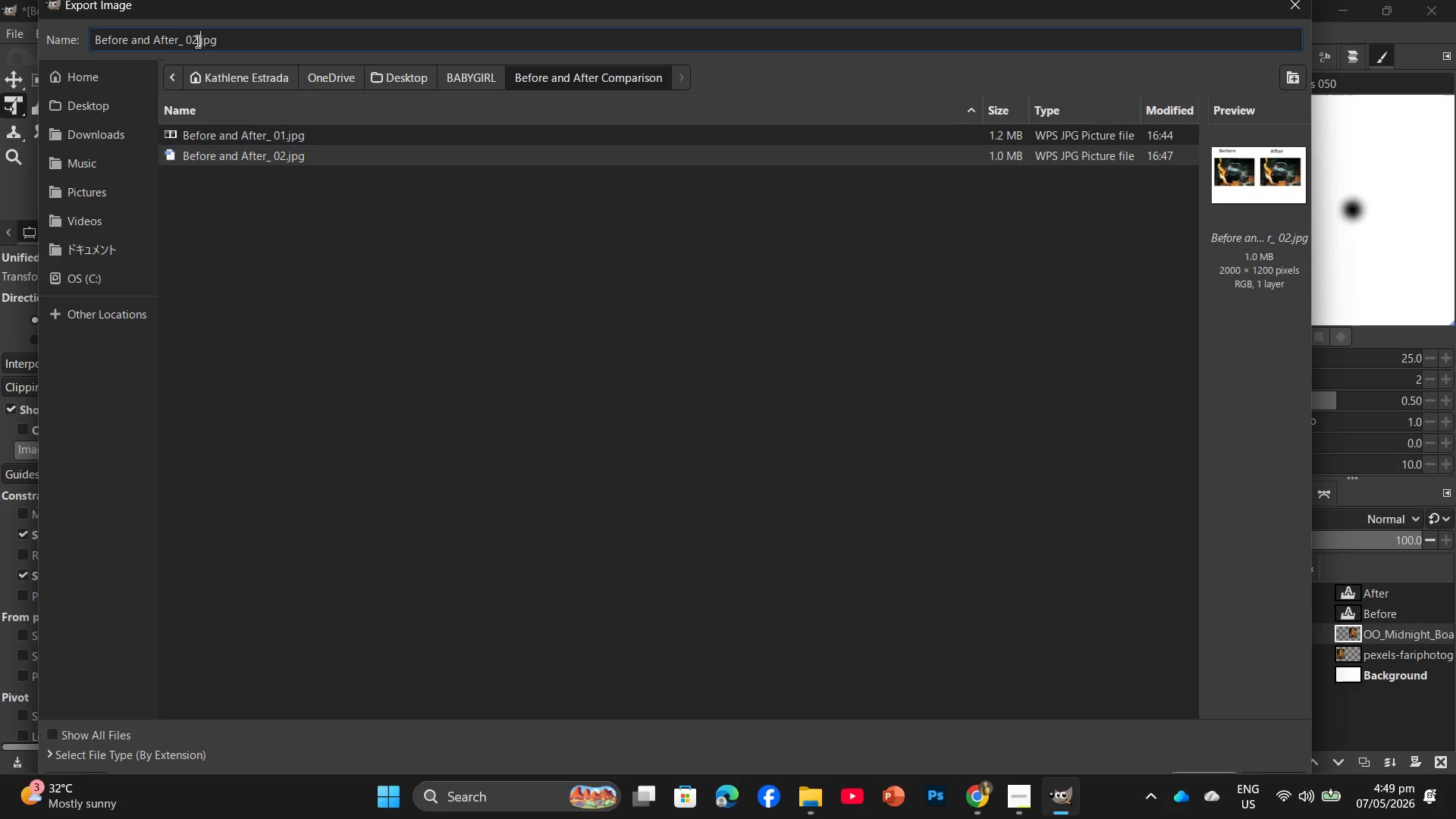 
left_click([196, 41])
 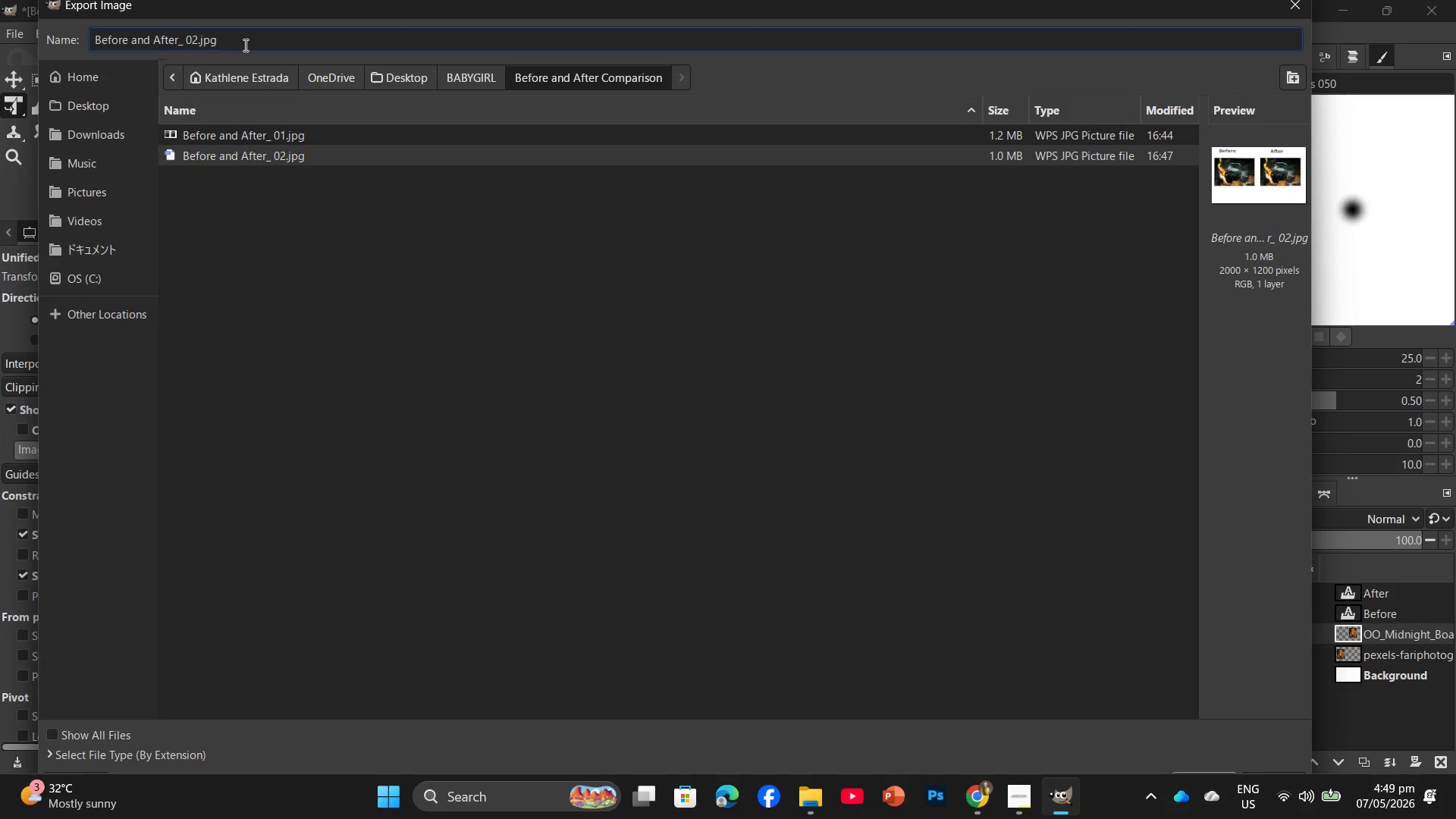 
key(Backspace)
 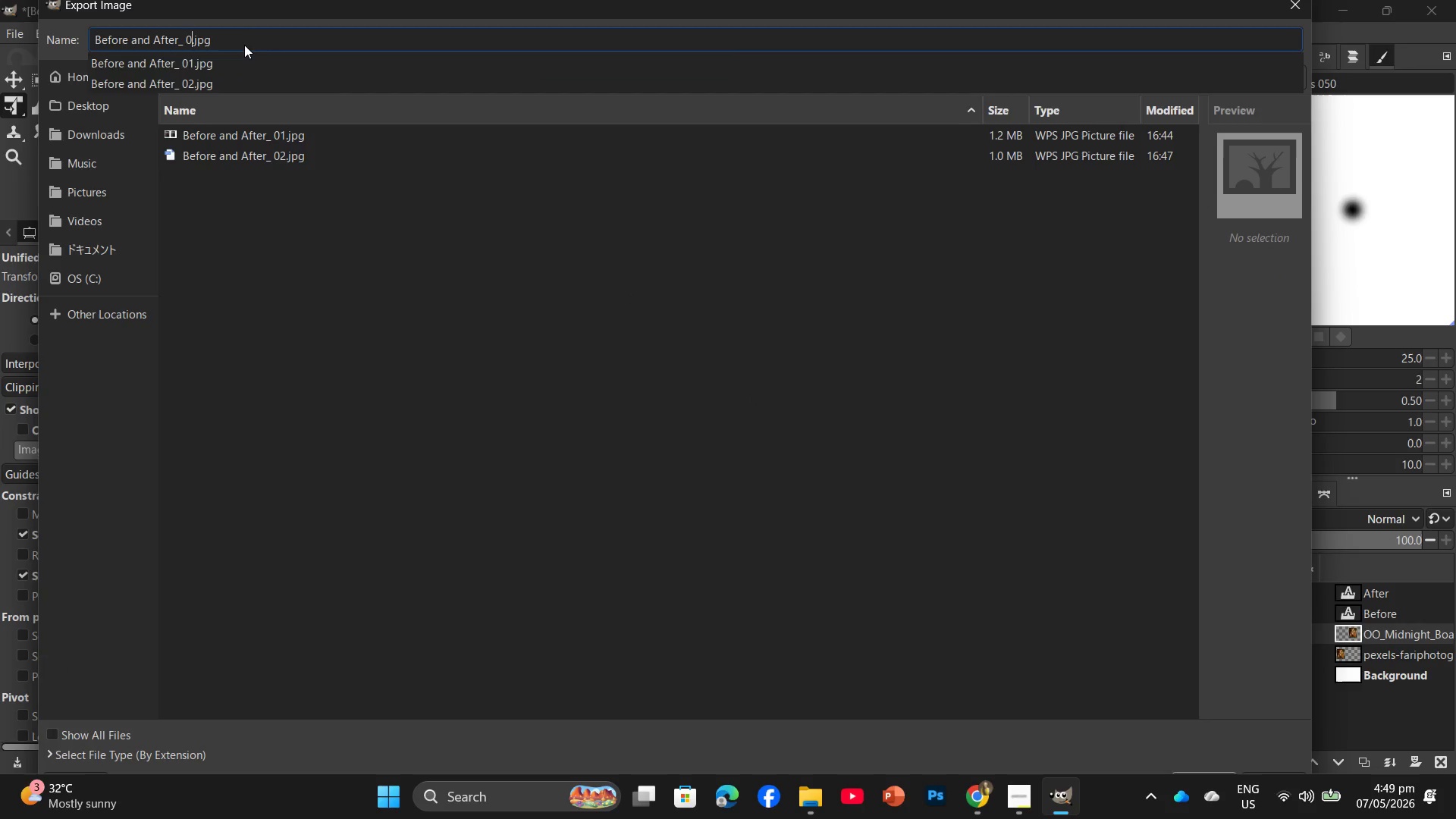 
key(Numpad3)
 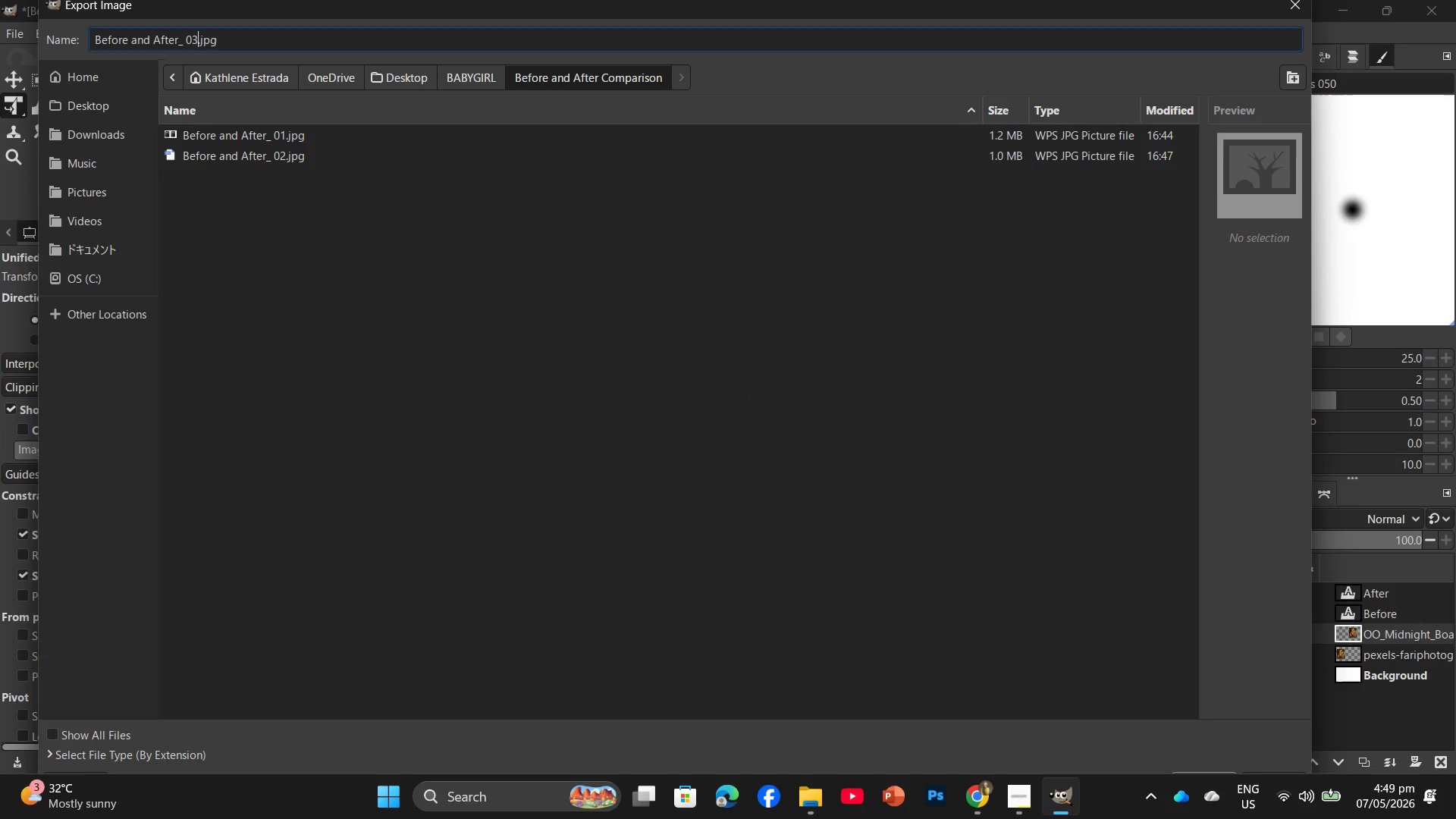 
key(NumpadEnter)
 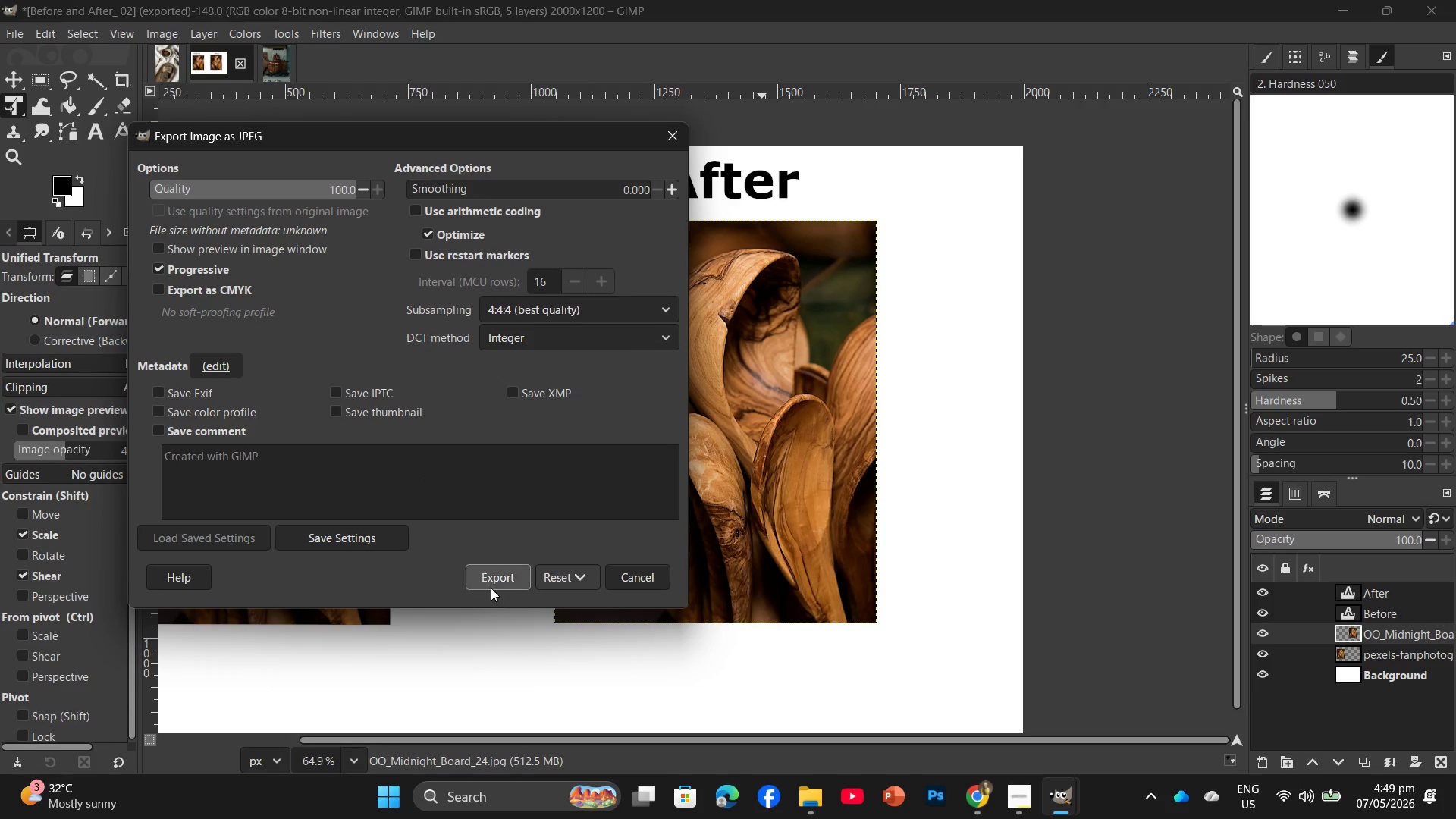 
left_click([507, 583])
 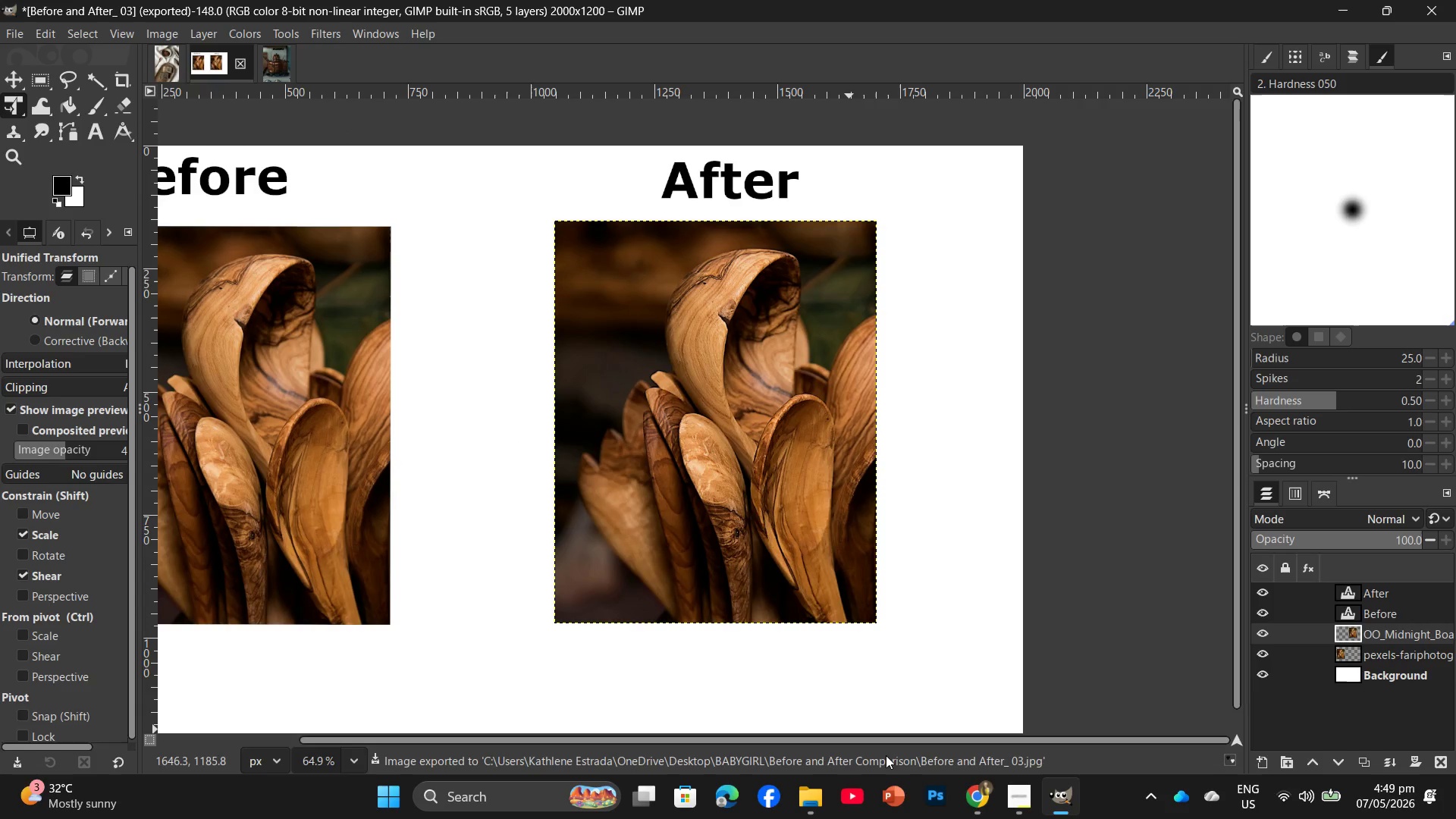 
wait(6.83)
 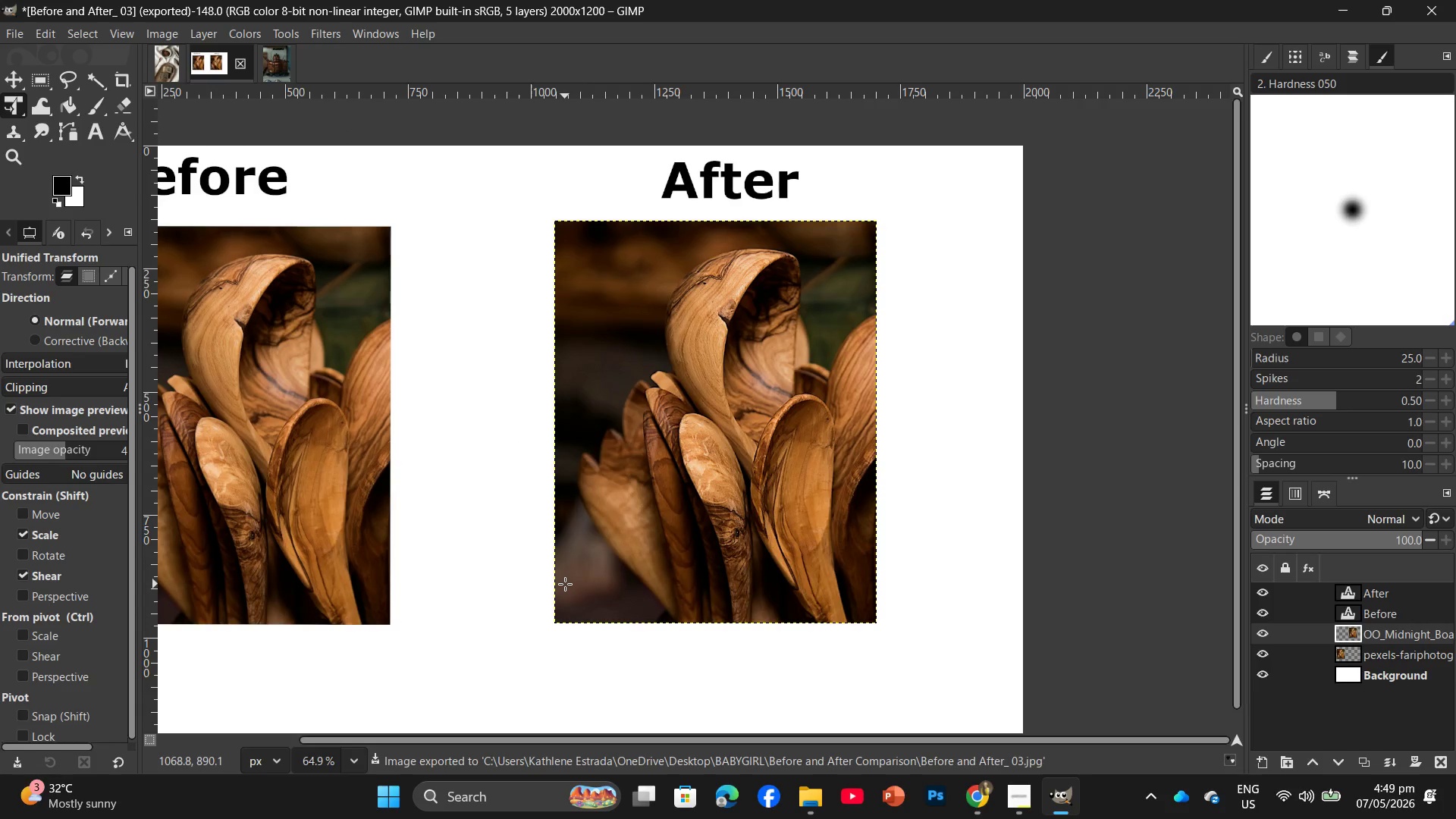 
left_click([1028, 798])